 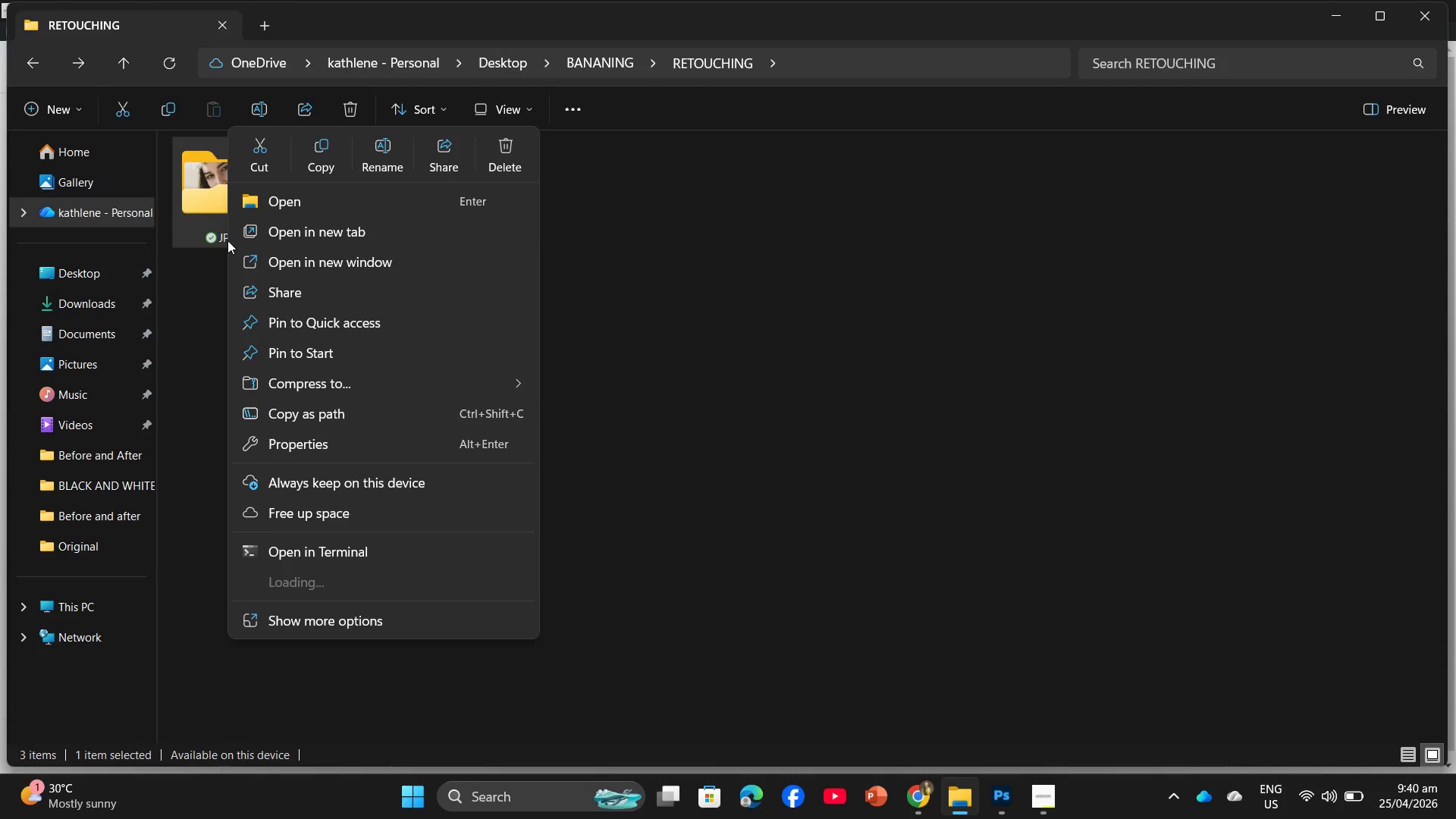 
left_click([309, 388])
 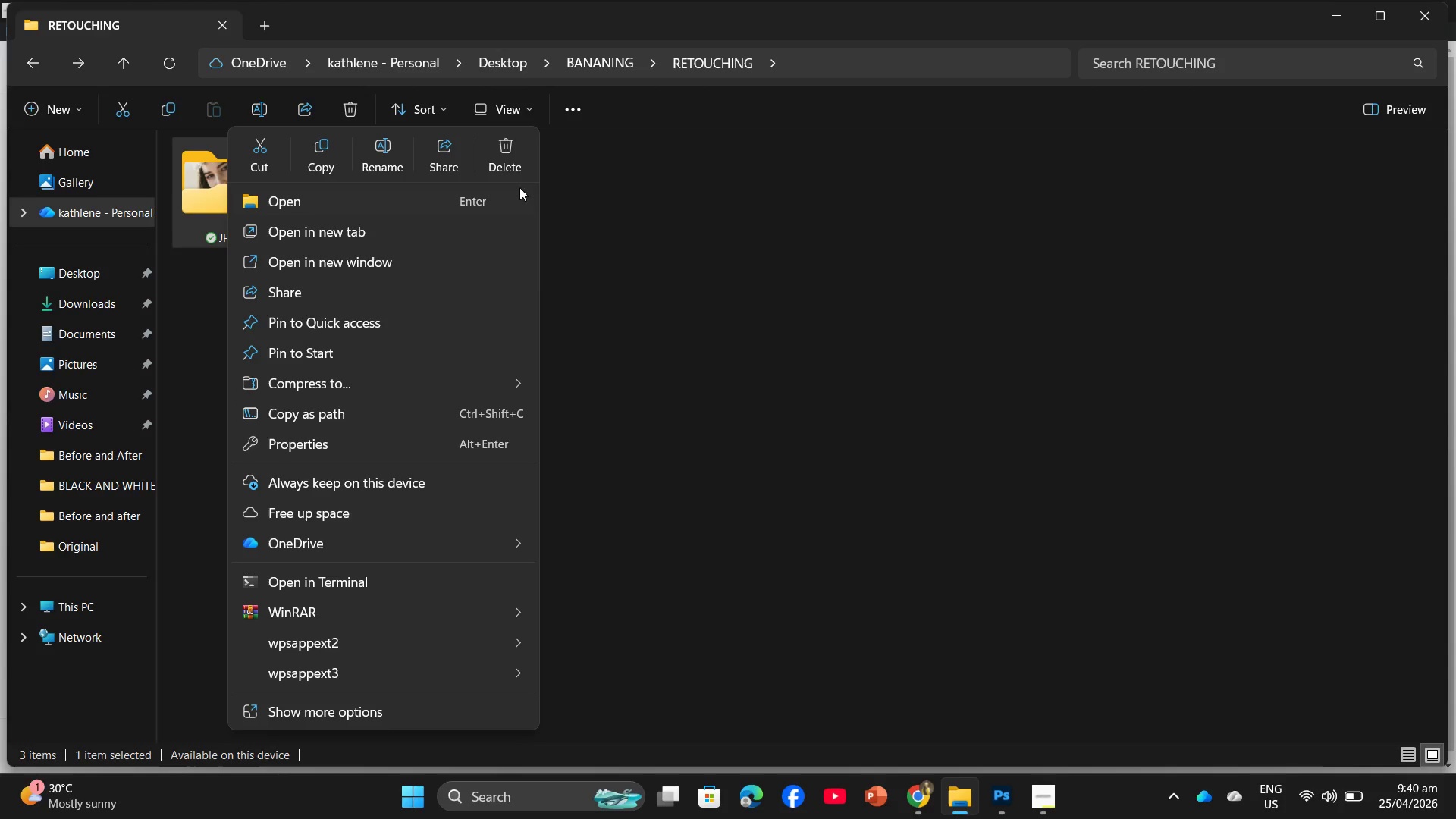 
wait(5.72)
 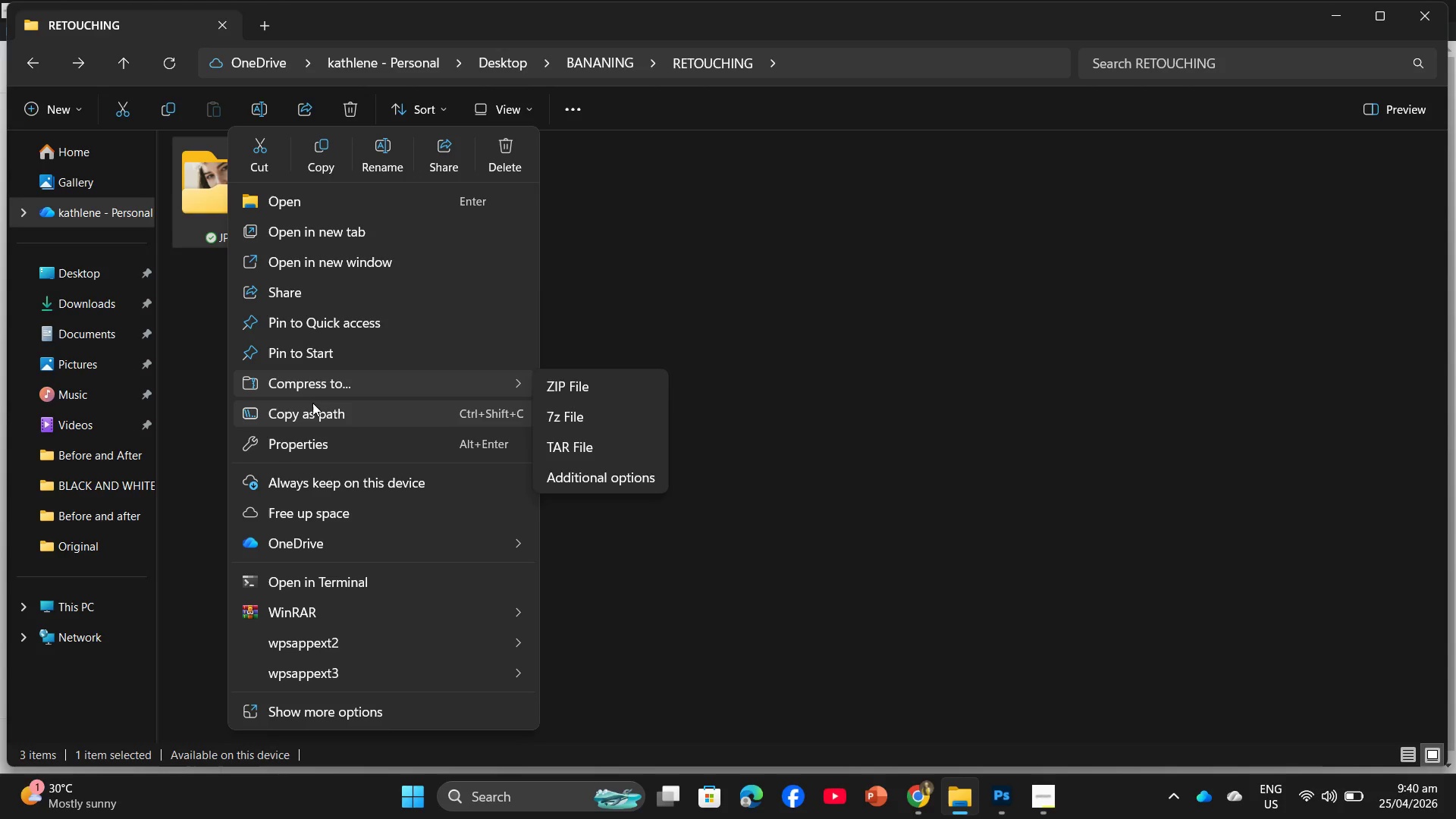 
left_click([624, 318])
 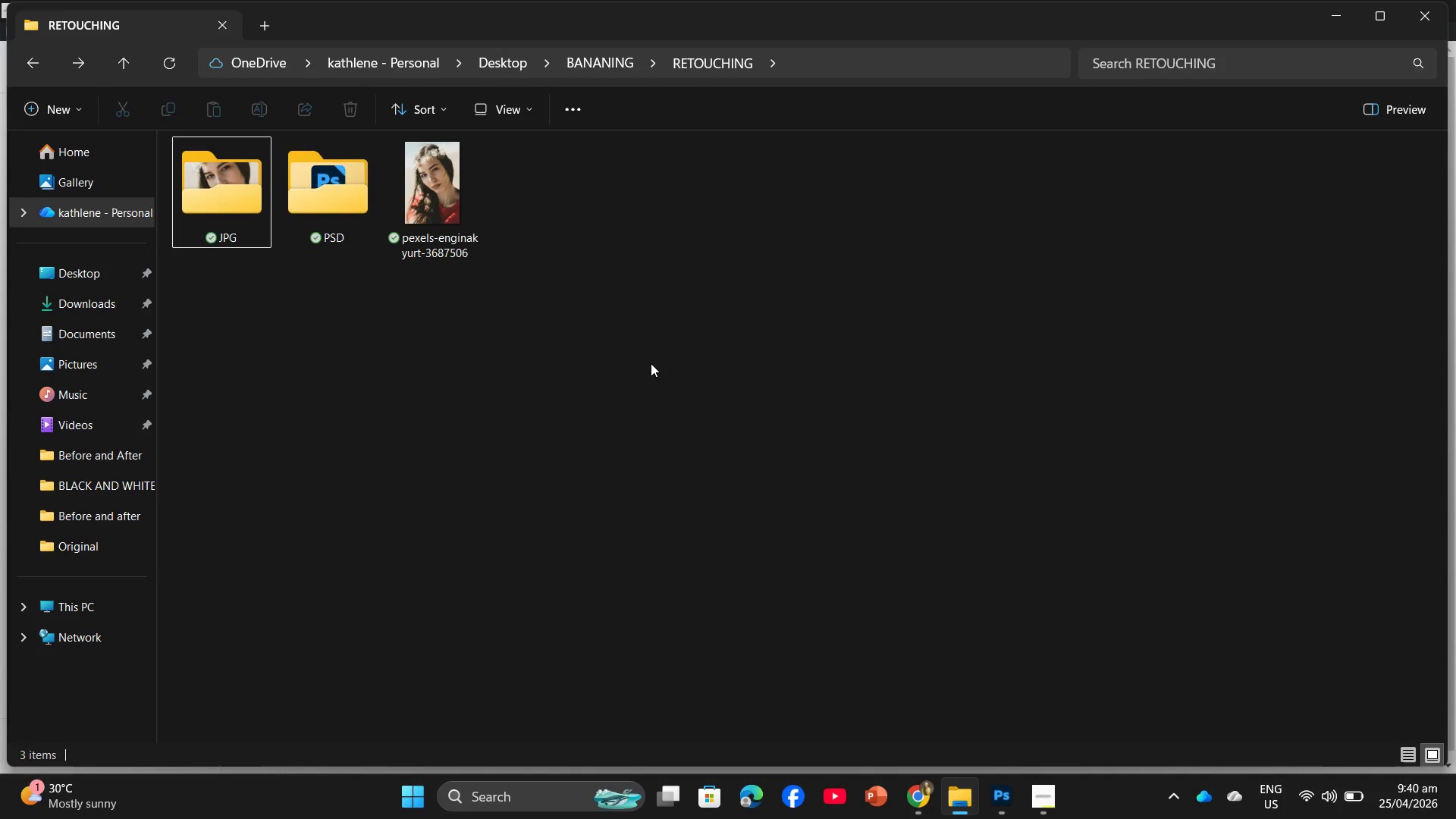 
wait(19.92)
 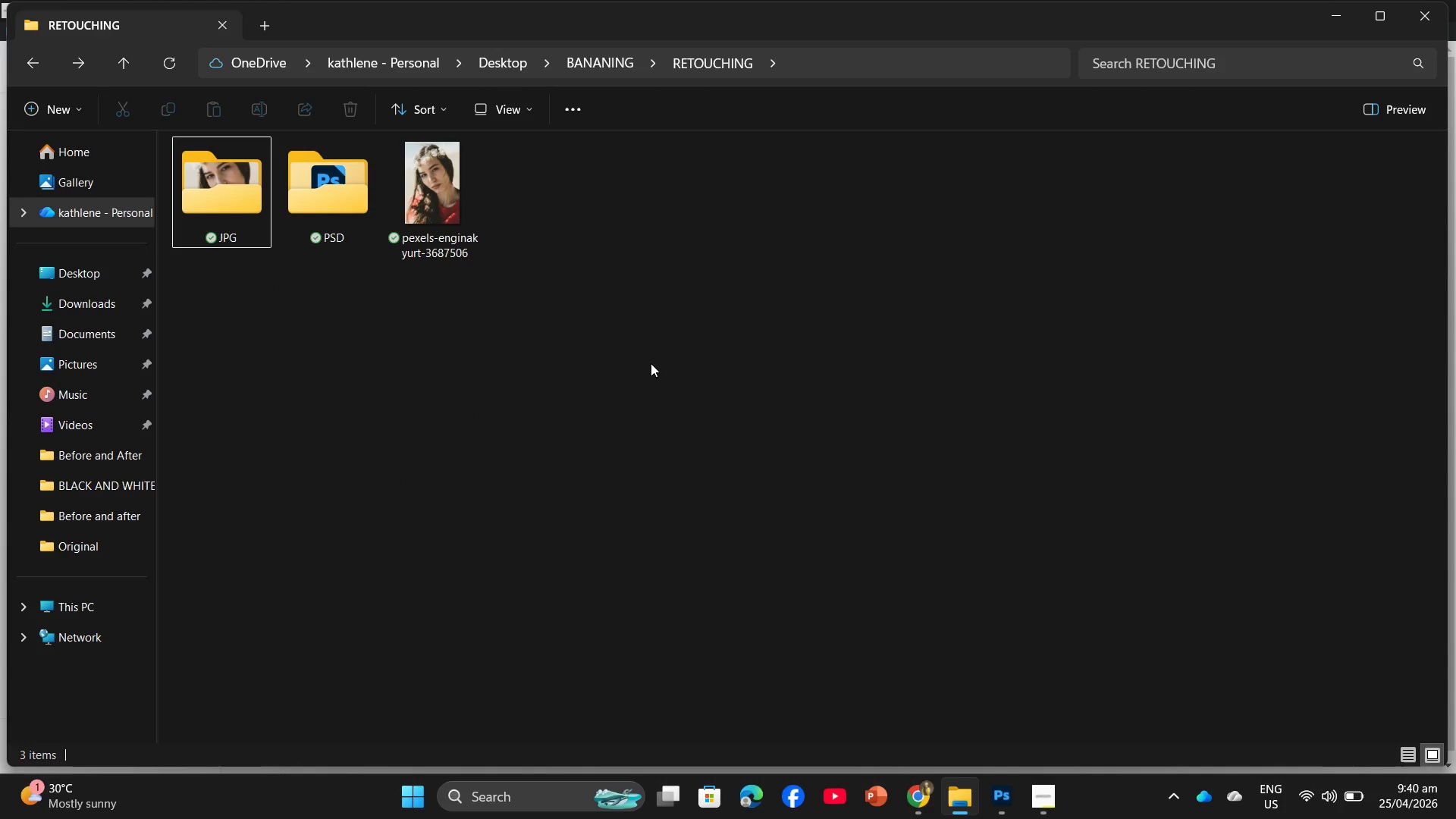 
scroll: coordinate [728, 362], scroll_direction: down, amount: 1.0
 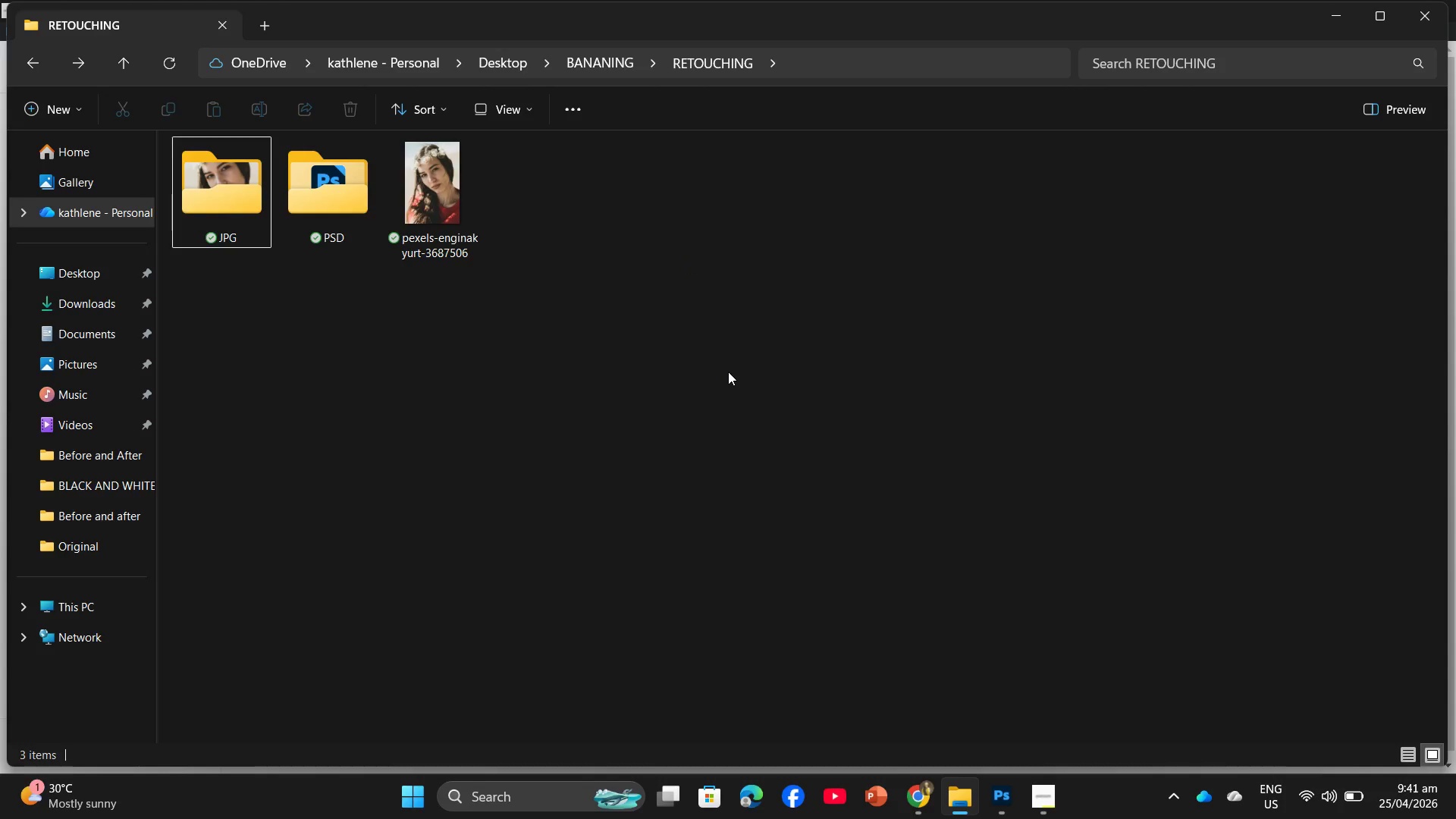 
wait(9.39)
 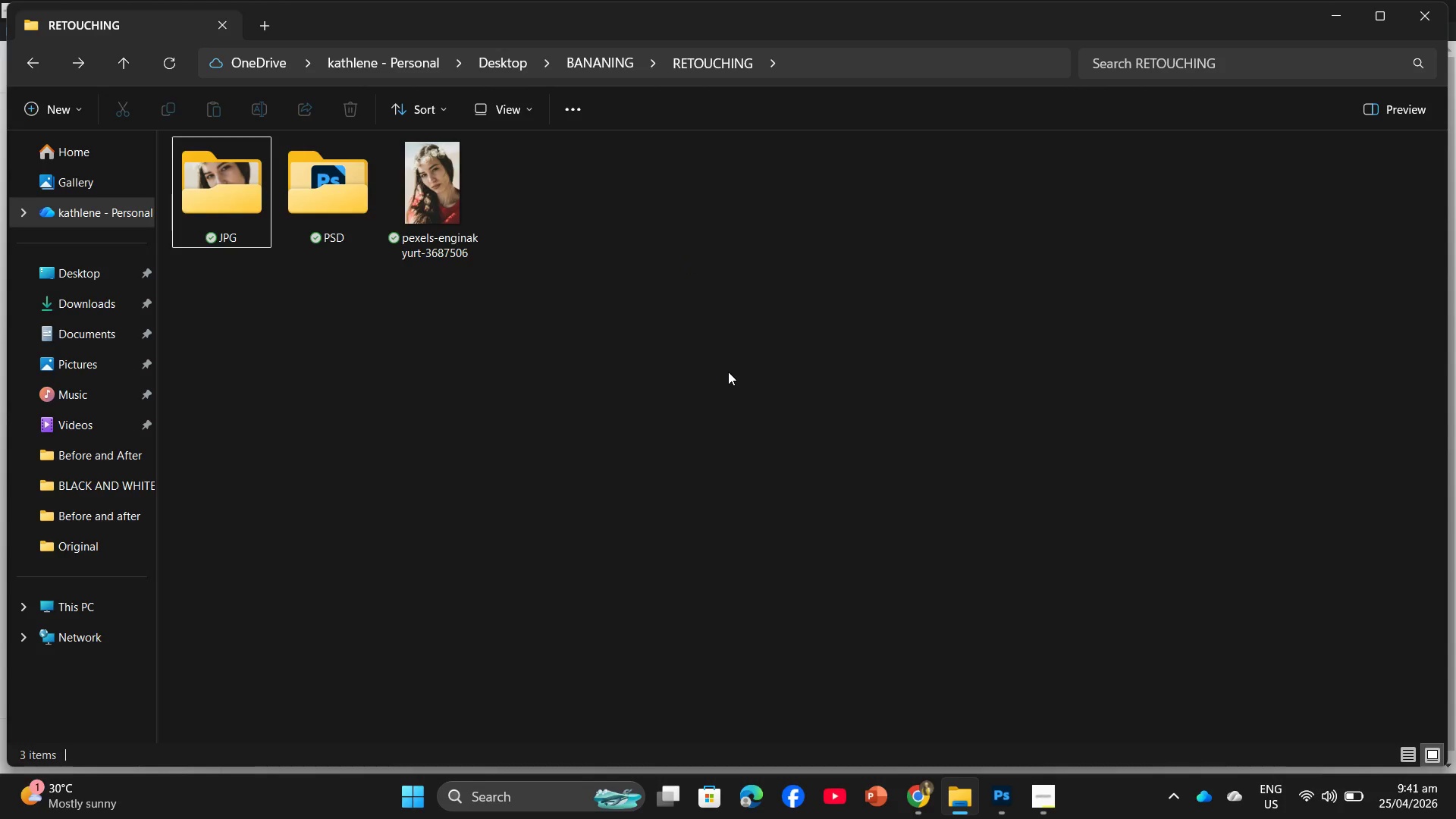 
scroll: coordinate [743, 373], scroll_direction: down, amount: 1.0
 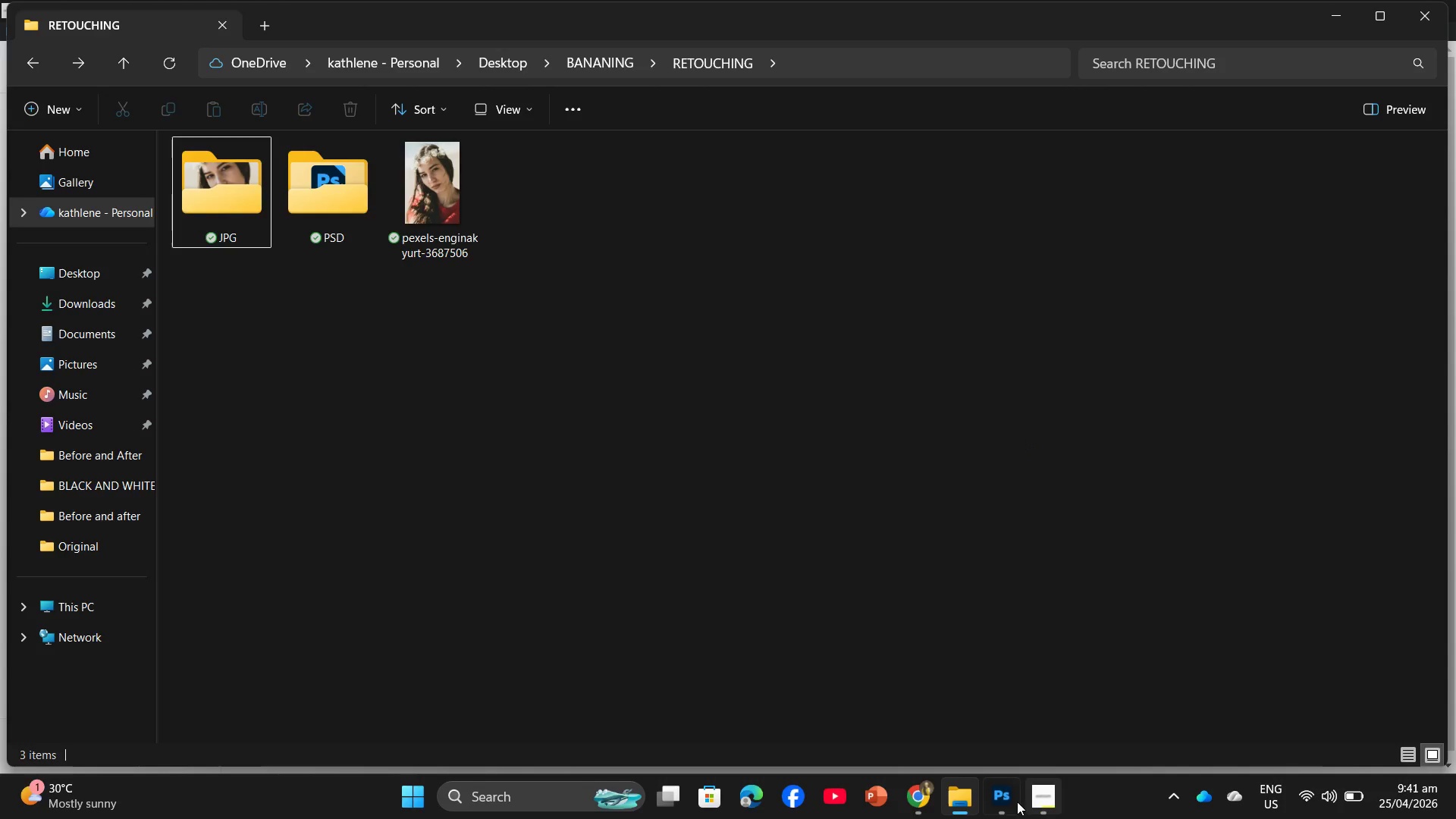 
left_click([1009, 789])
 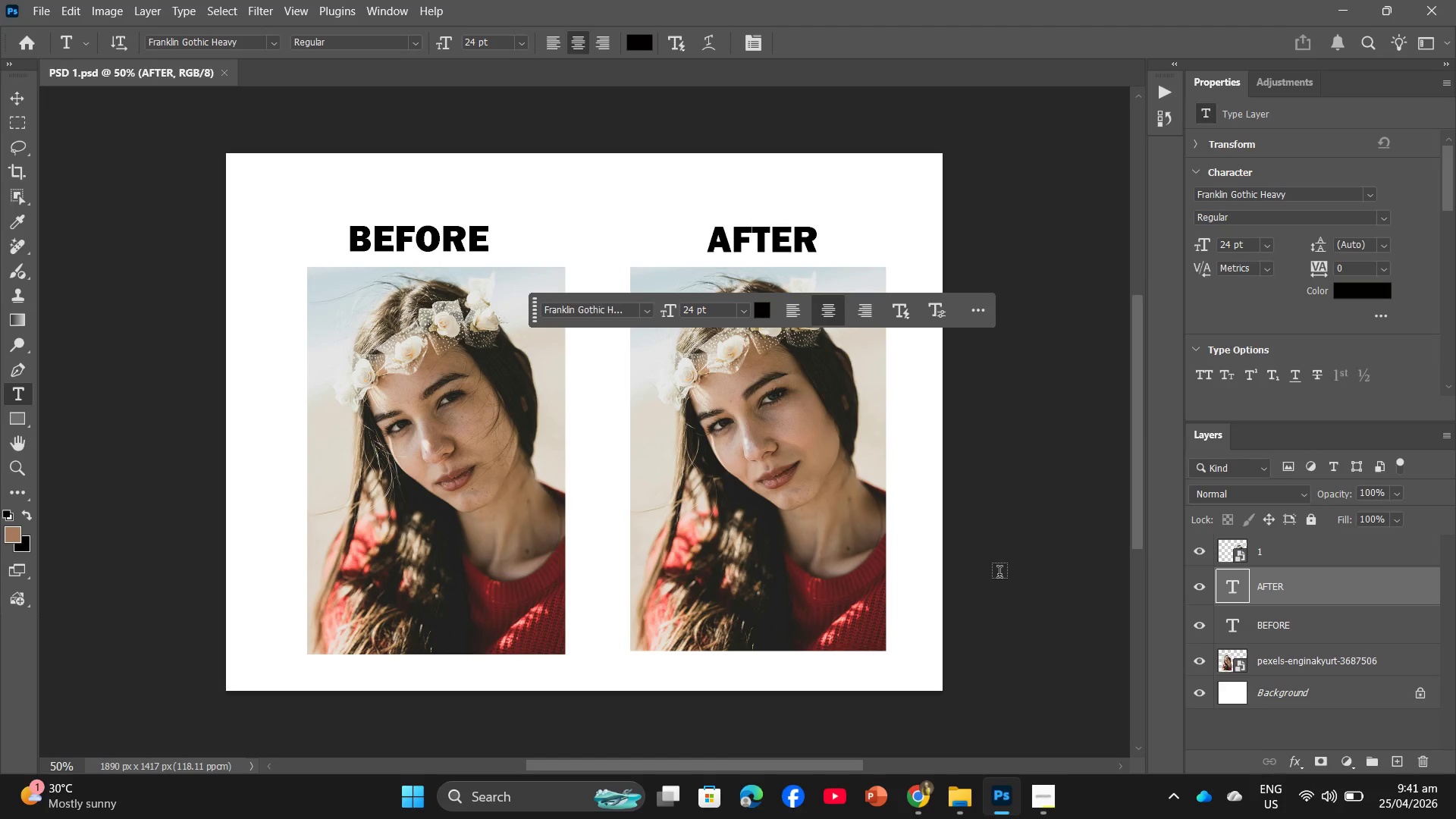 
double_click([1006, 571])
 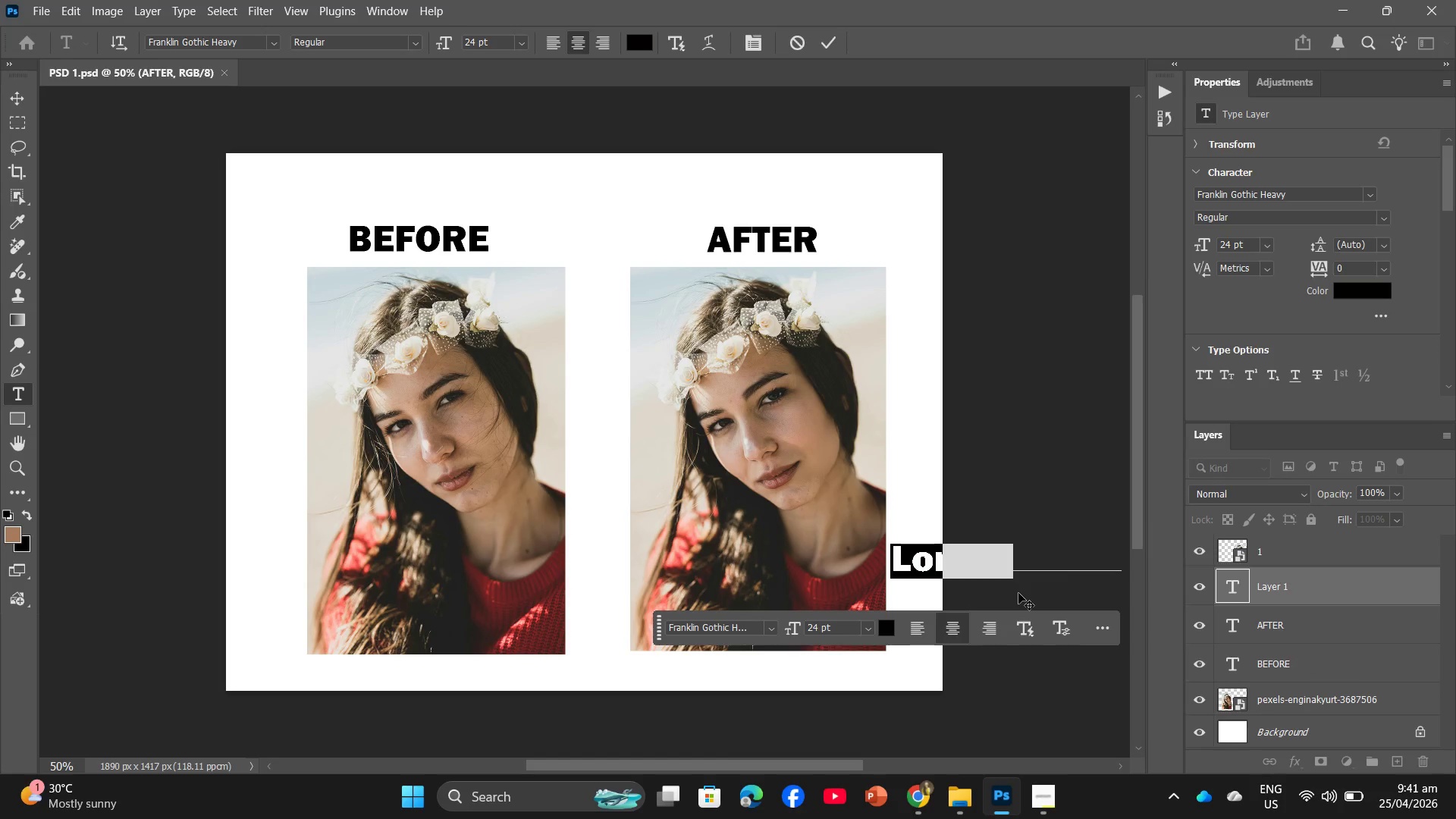 
key(Control+Z)
 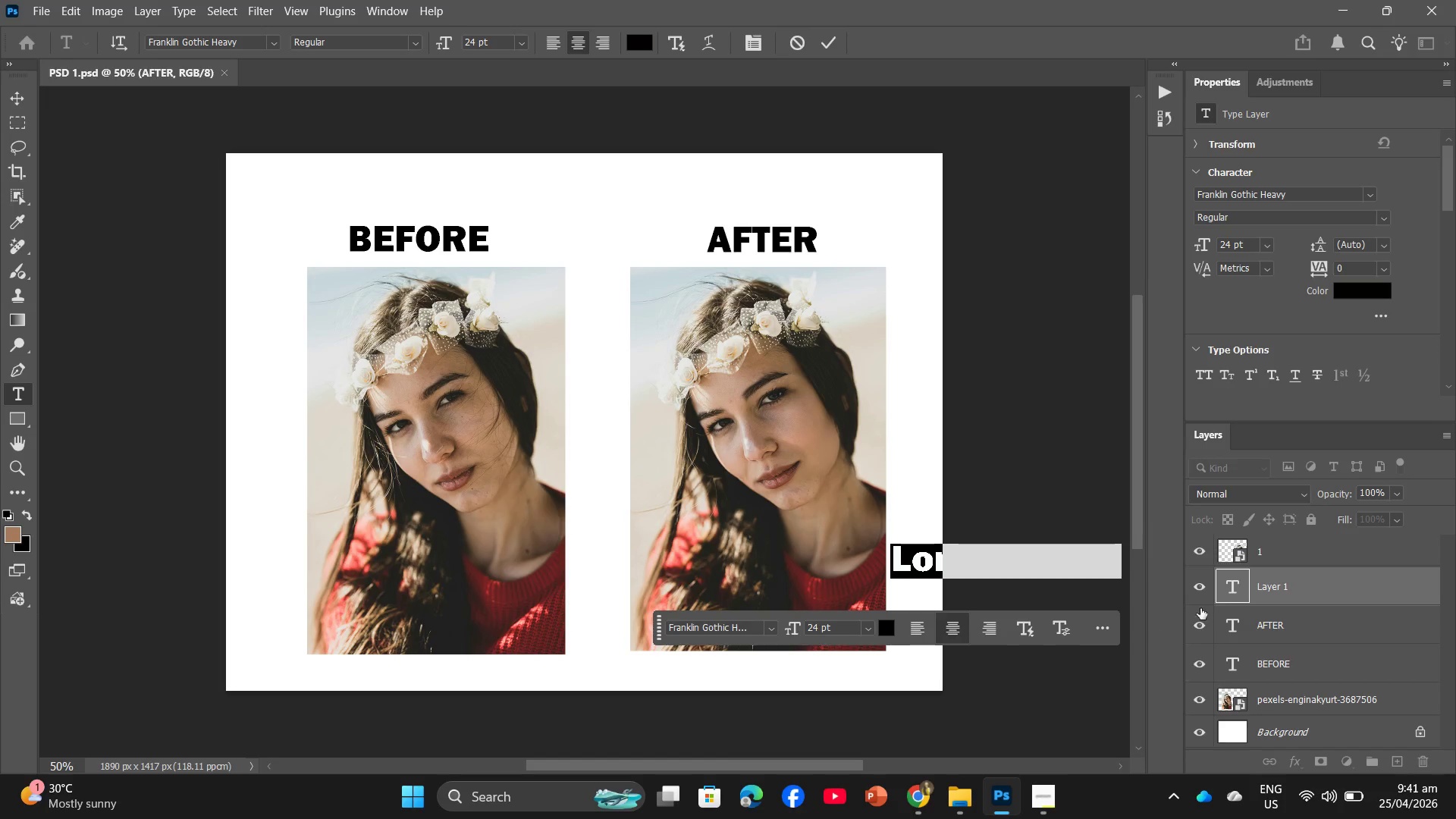 
left_click_drag(start_coordinate=[1266, 585], to_coordinate=[1423, 764])
 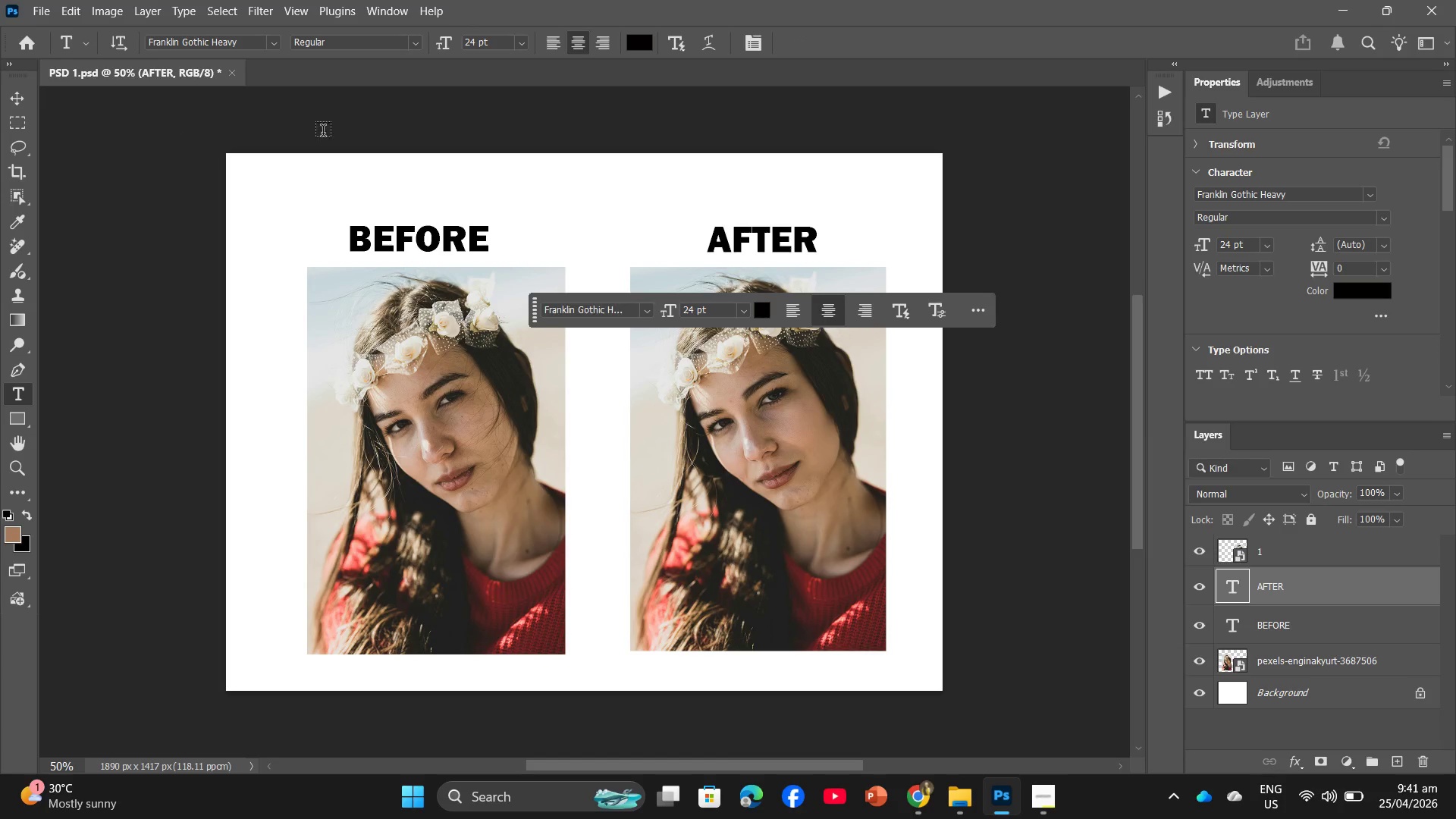 
left_click([969, 794])
 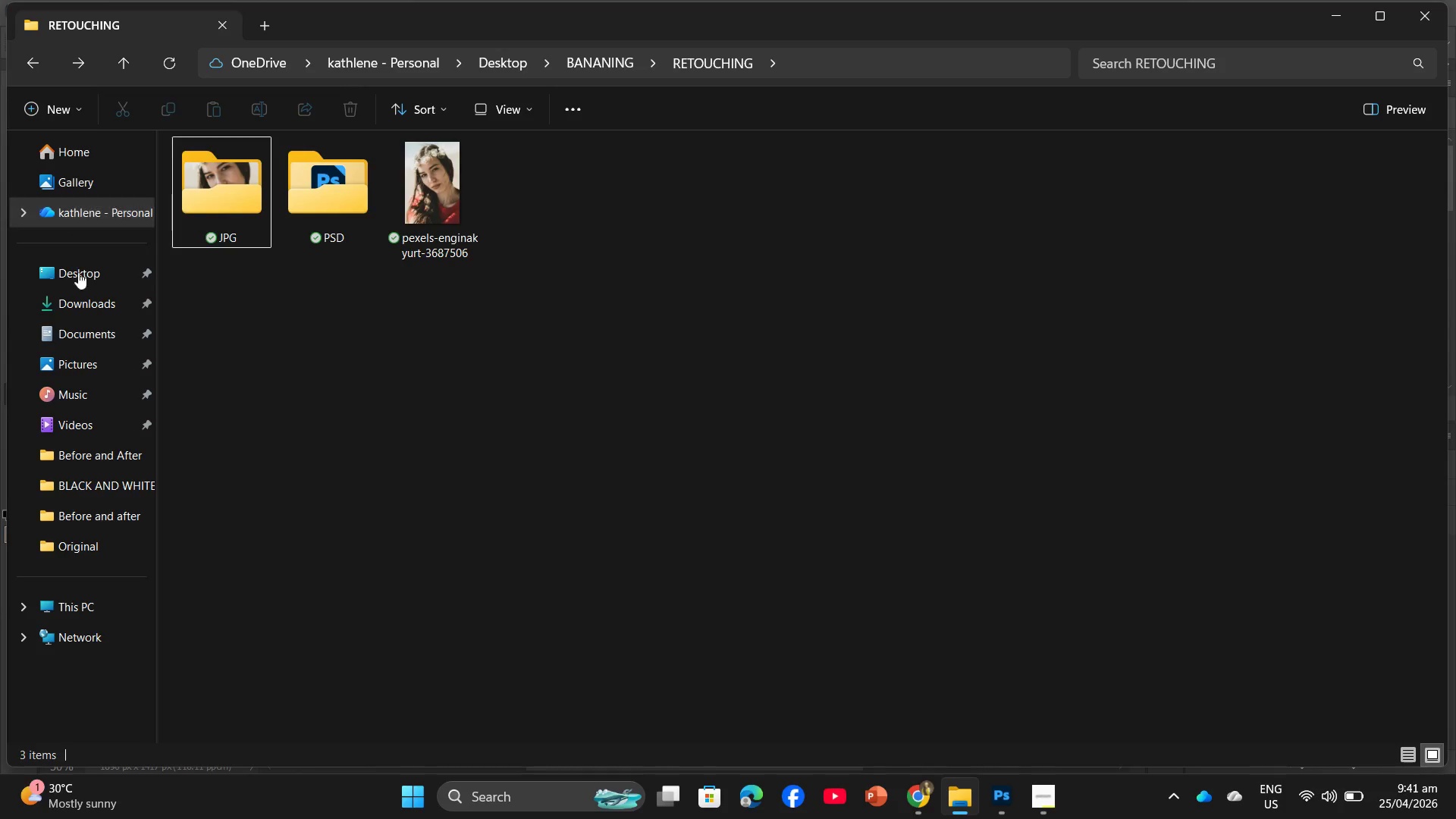 
left_click([95, 307])
 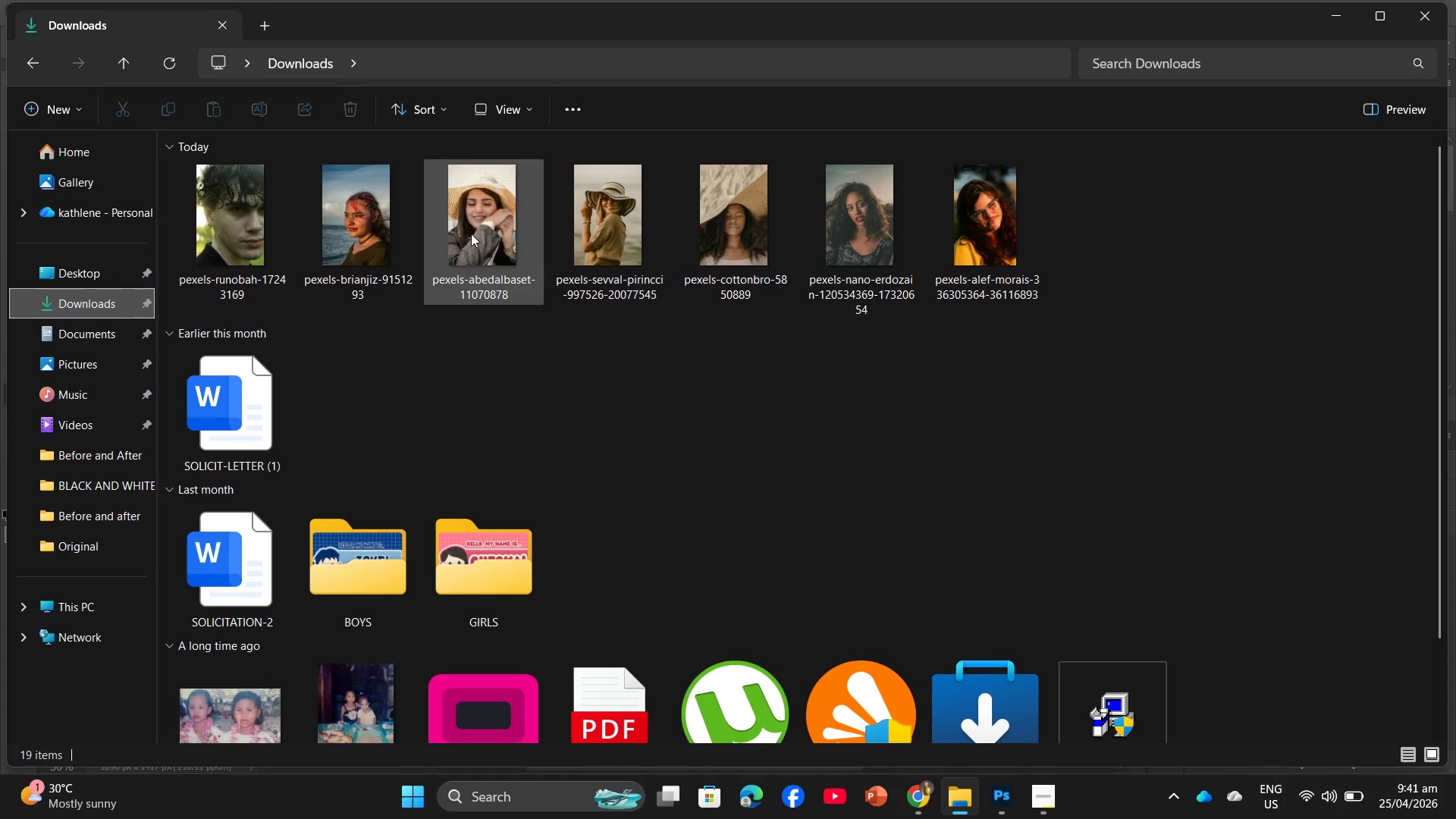 
left_click_drag(start_coordinate=[475, 226], to_coordinate=[334, 74])
 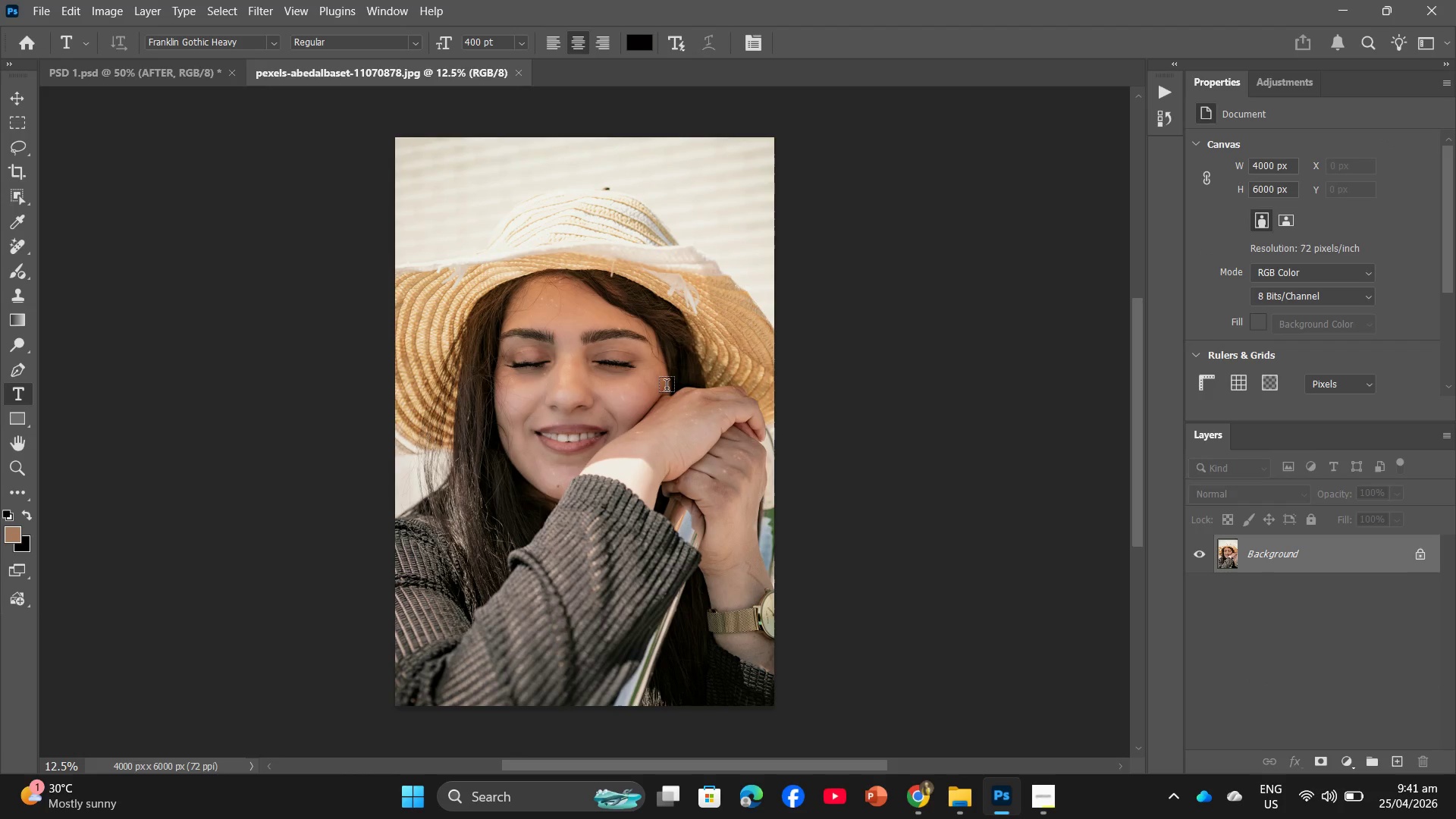 
hold_key(key=AltLeft, duration=1.11)
scroll: coordinate [673, 385], scroll_direction: up, amount: 7.0
 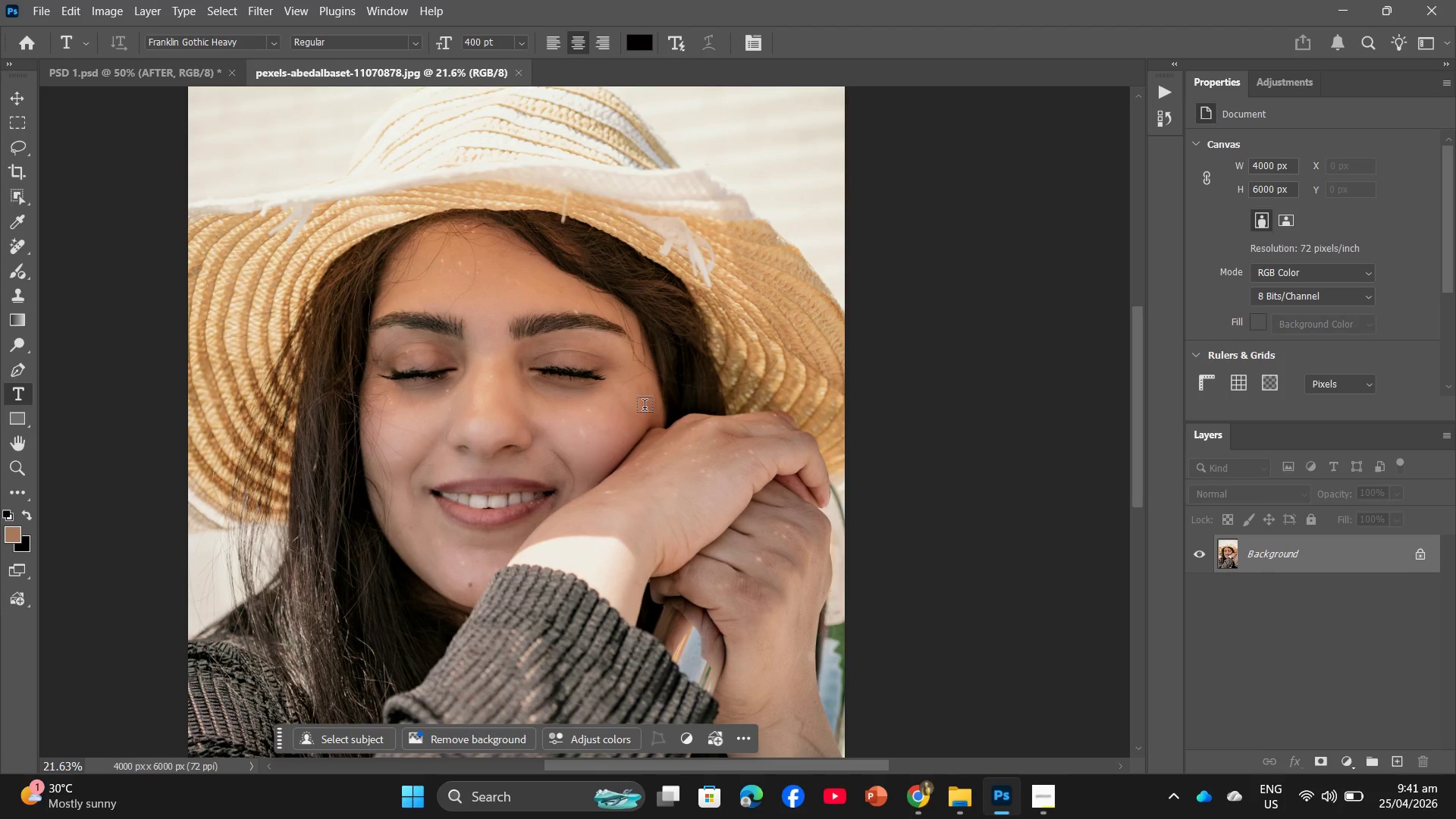 
scroll: coordinate [645, 407], scroll_direction: down, amount: 2.0
 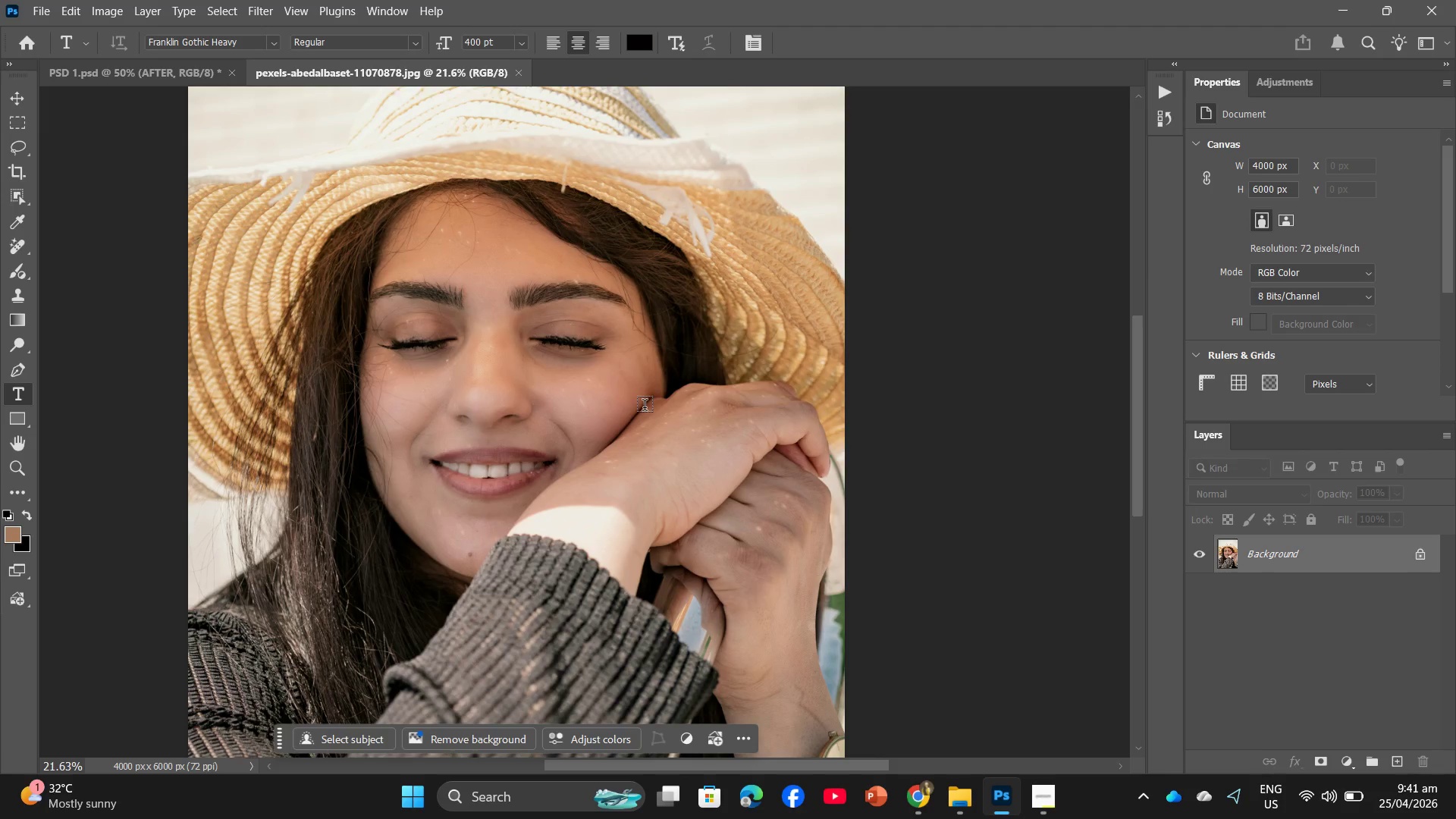 
wait(19.25)
 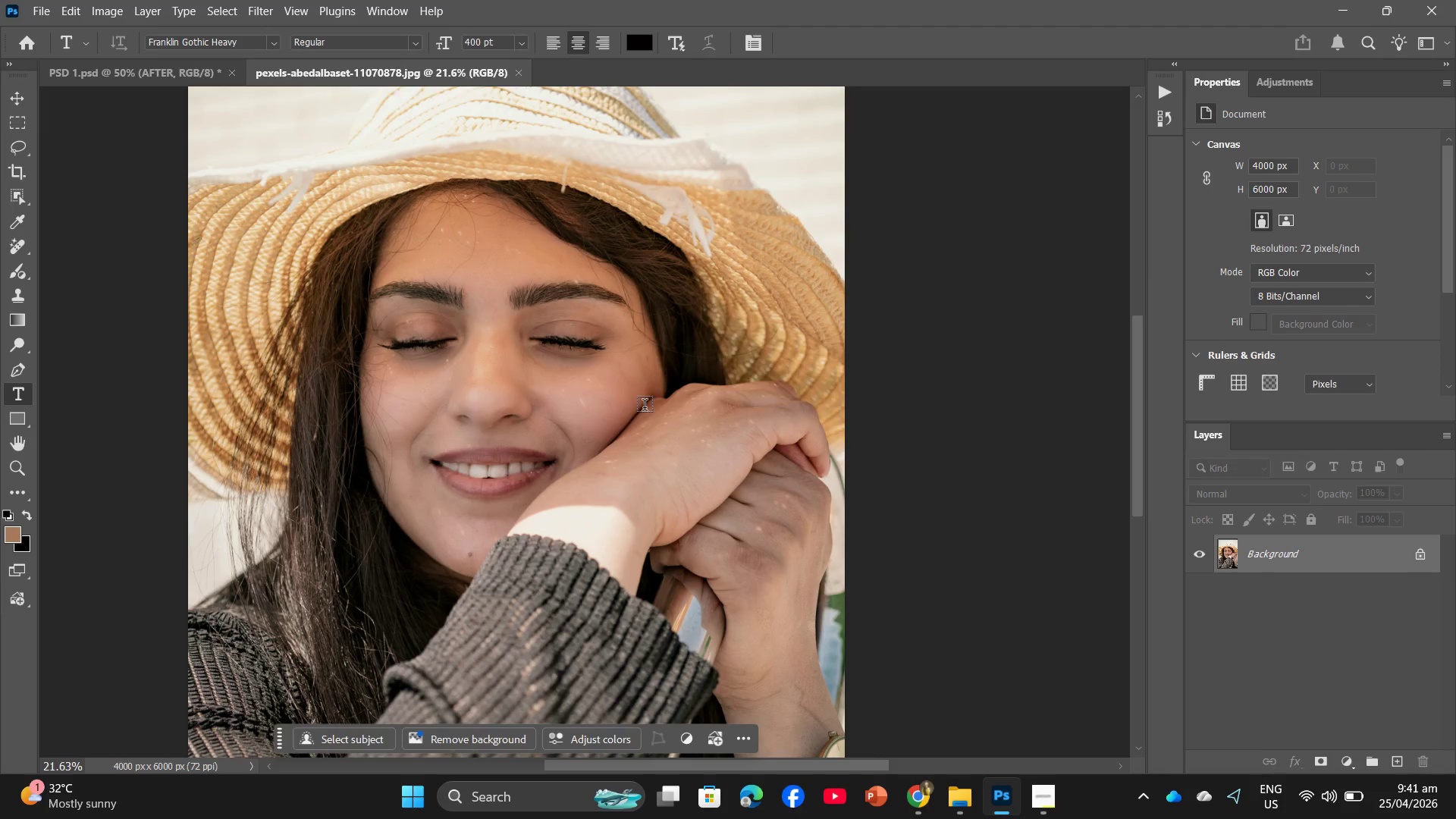 
left_click_drag(start_coordinate=[1306, 560], to_coordinate=[1400, 762])
 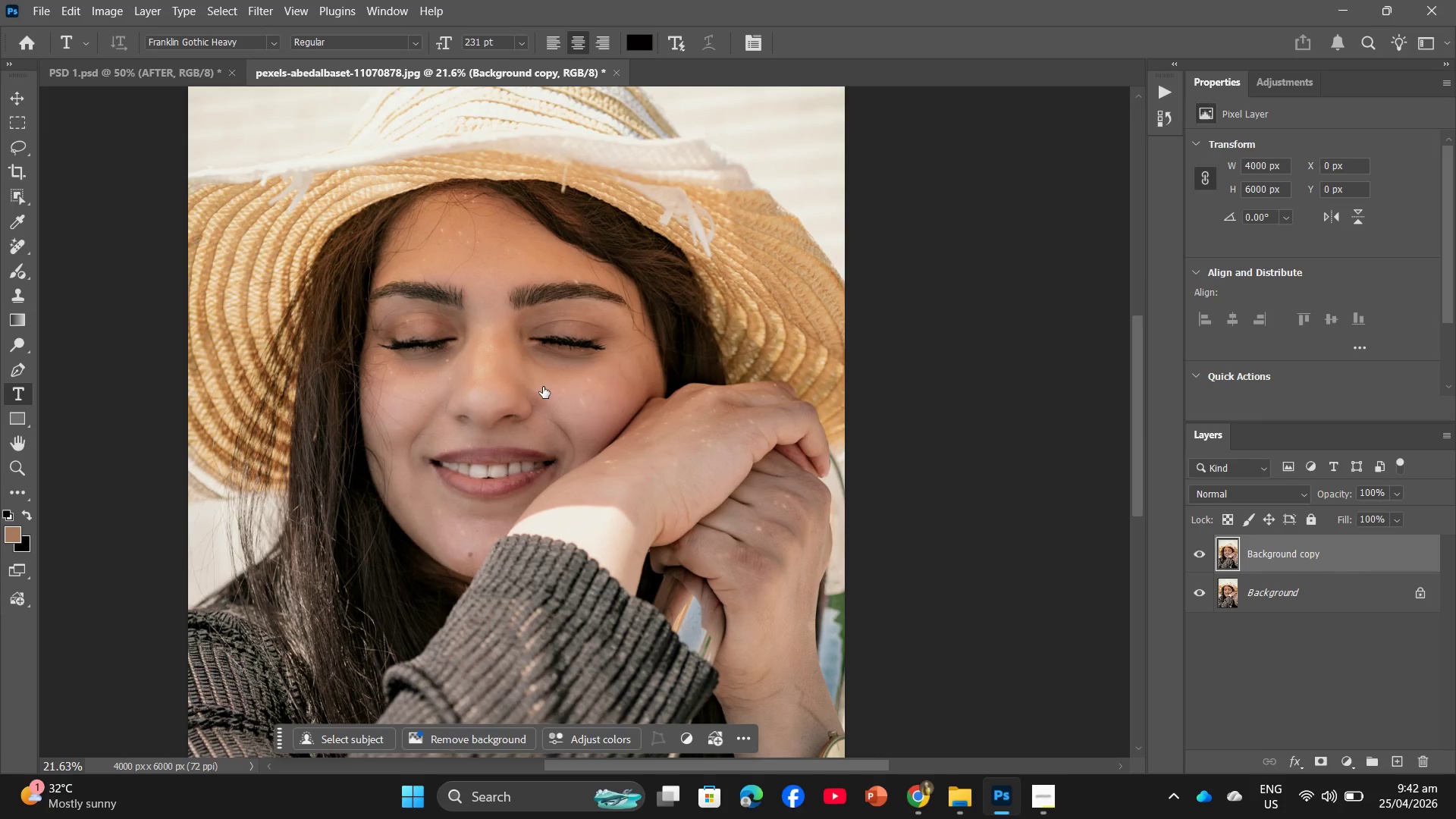 
scroll: coordinate [543, 370], scroll_direction: up, amount: 1.0
 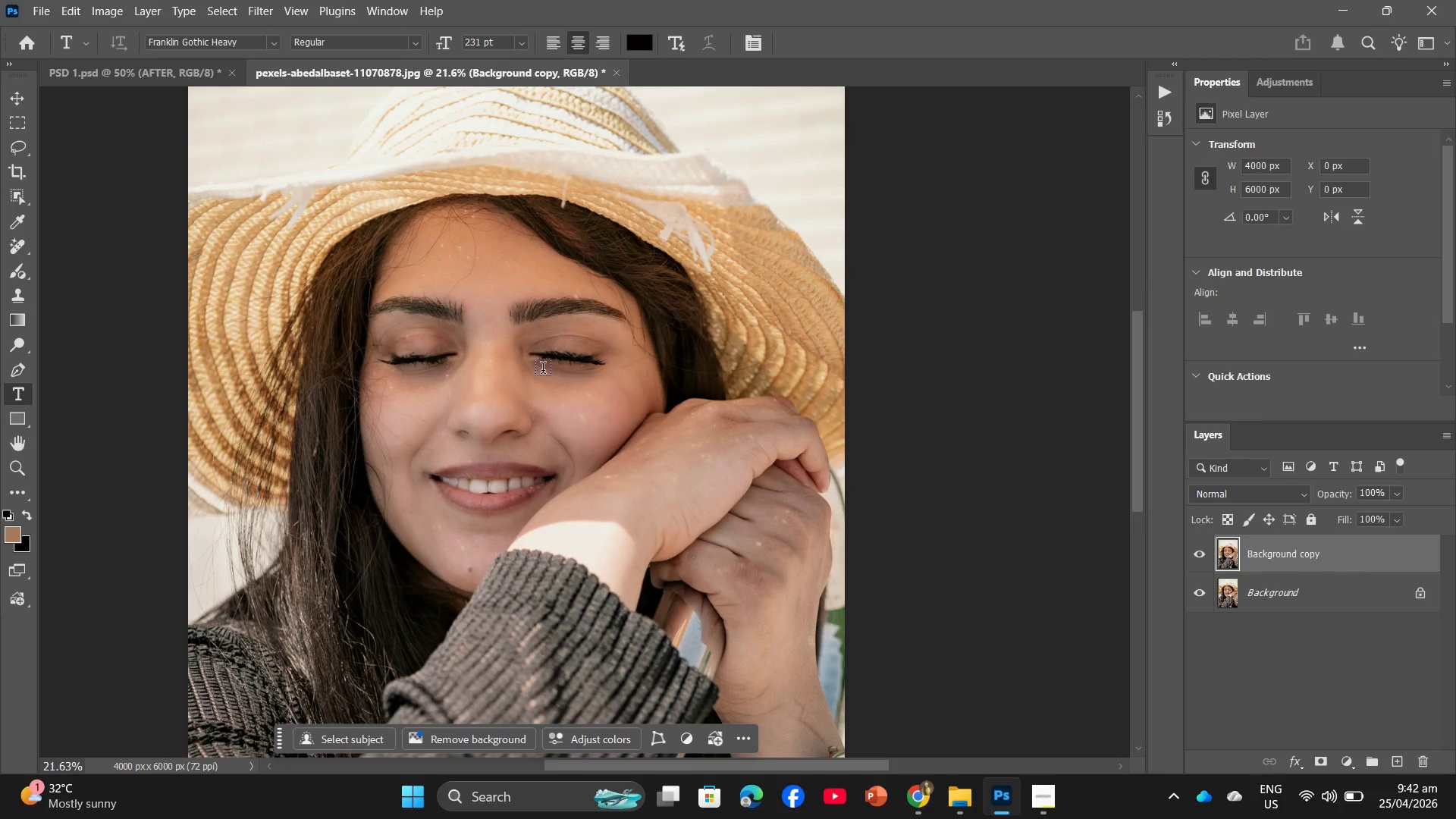 
wait(26.23)
 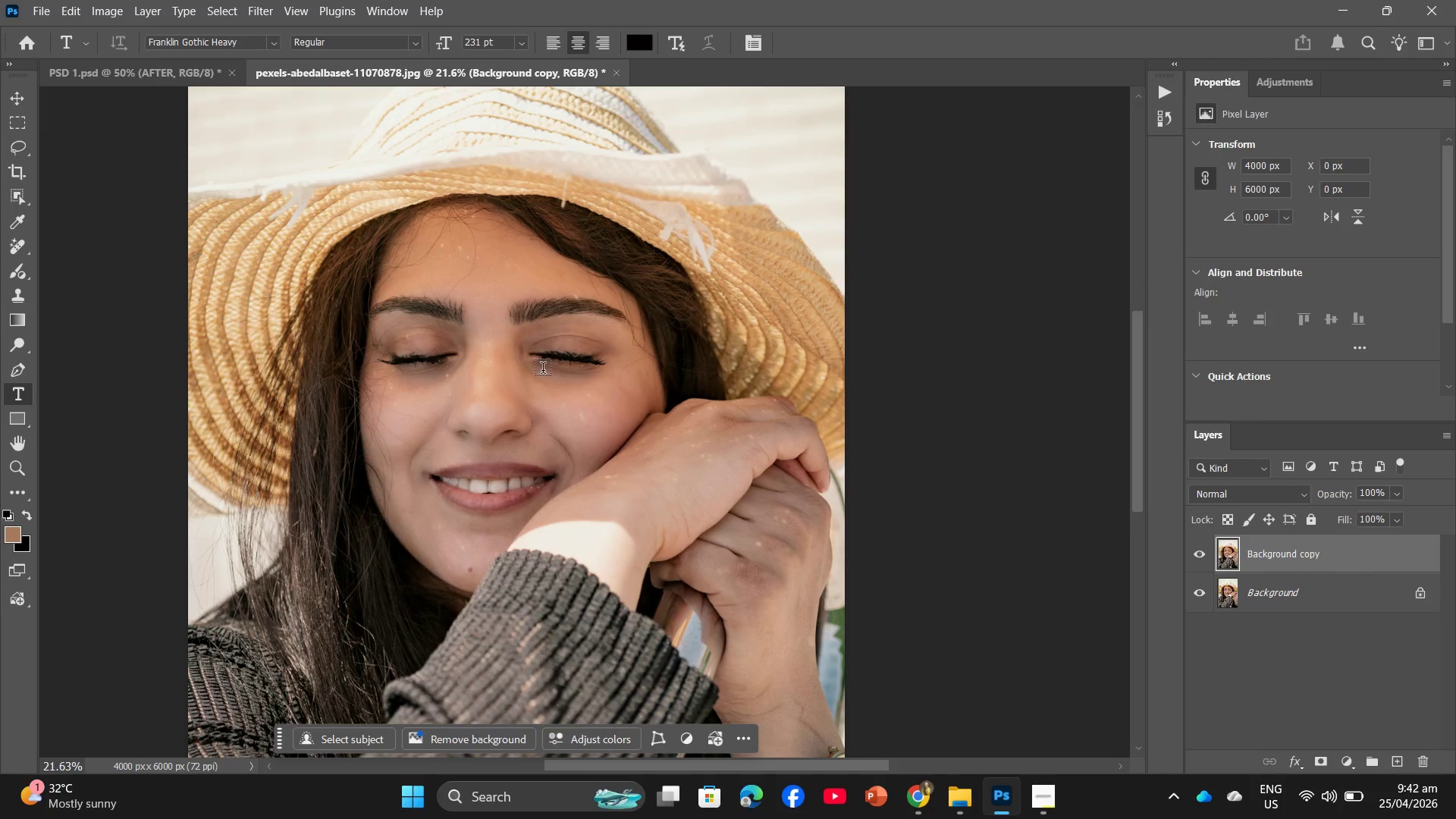 
left_click([957, 792])
 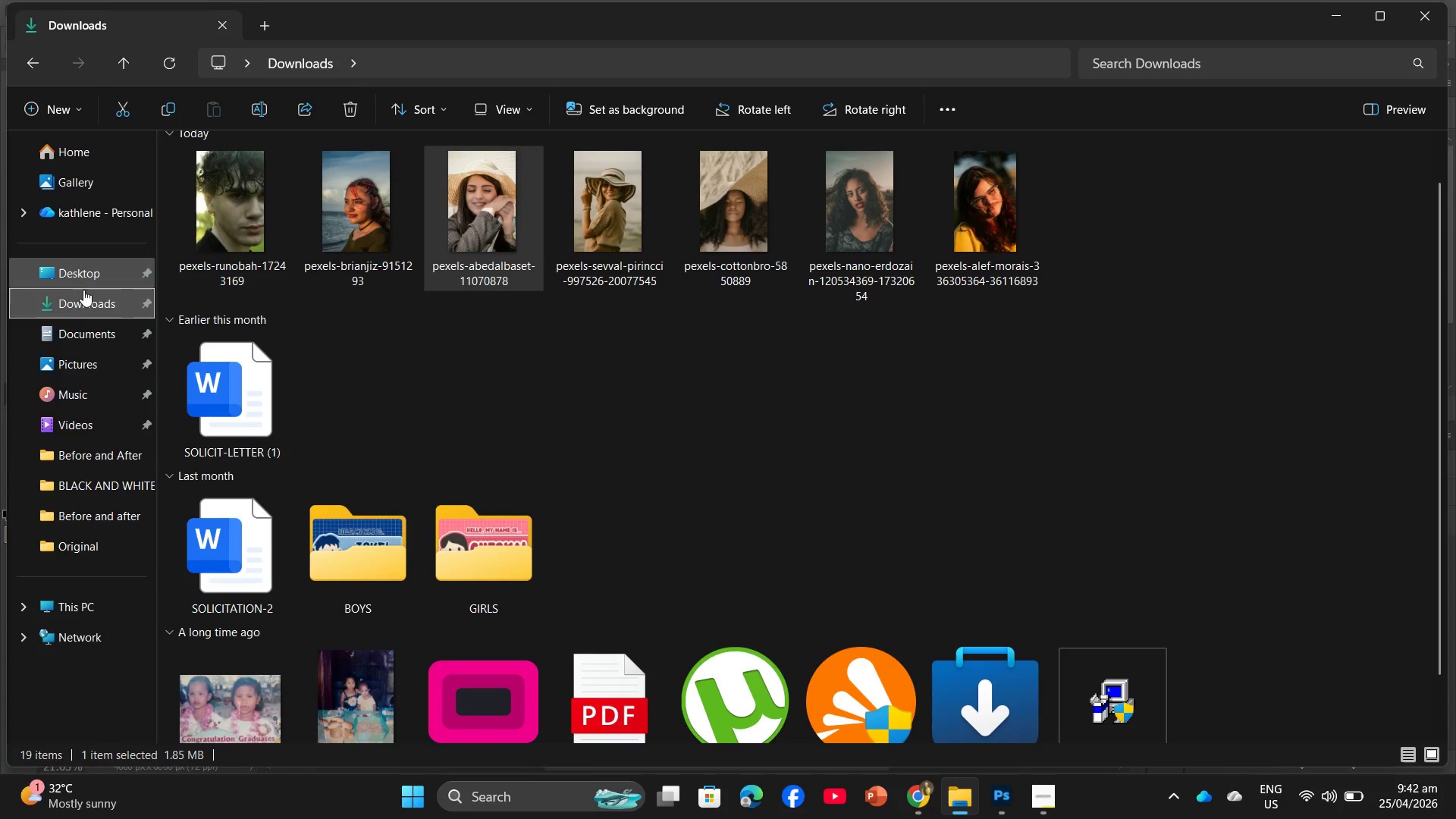 
left_click([93, 480])
 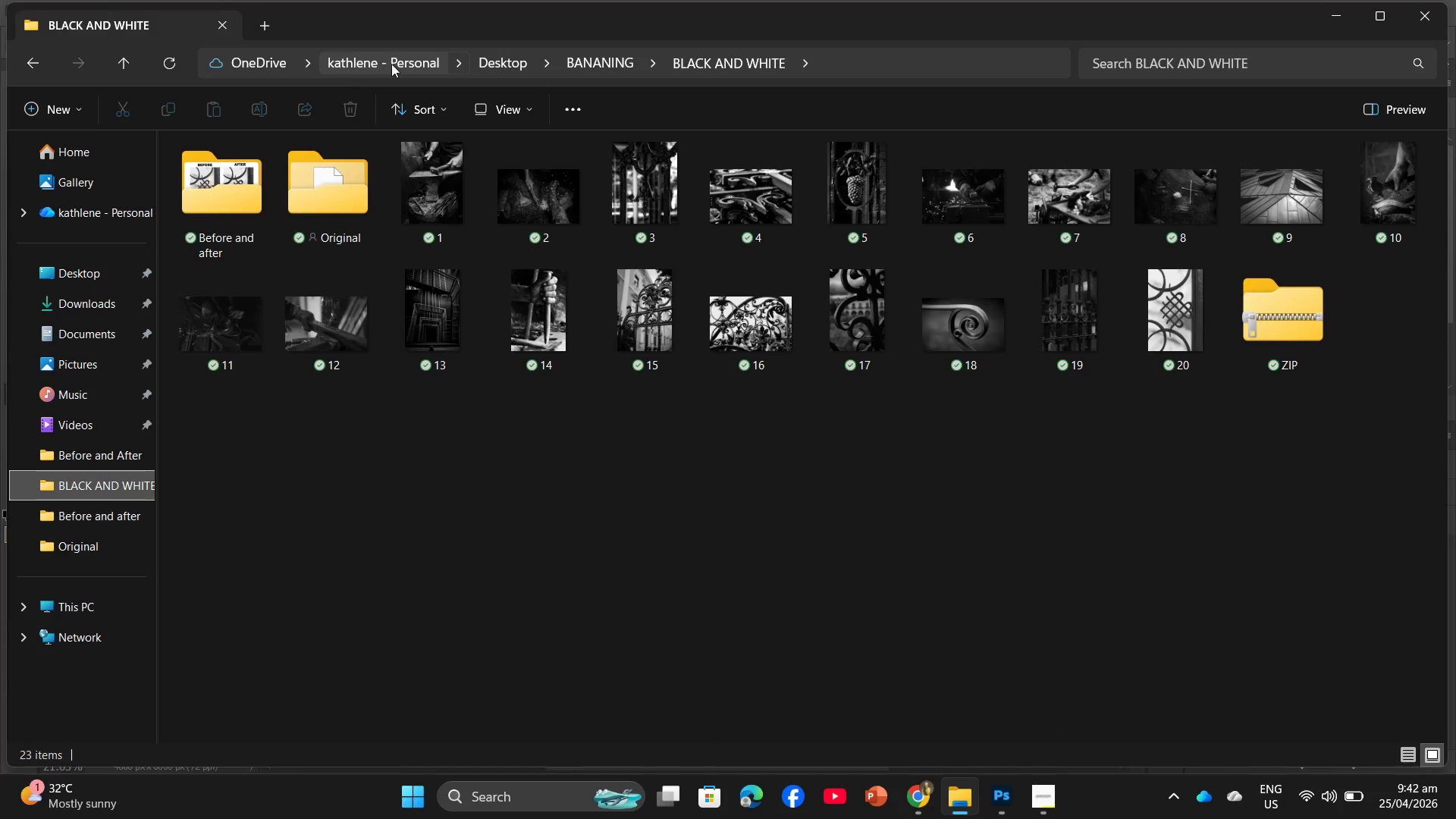 
left_click([594, 50])
 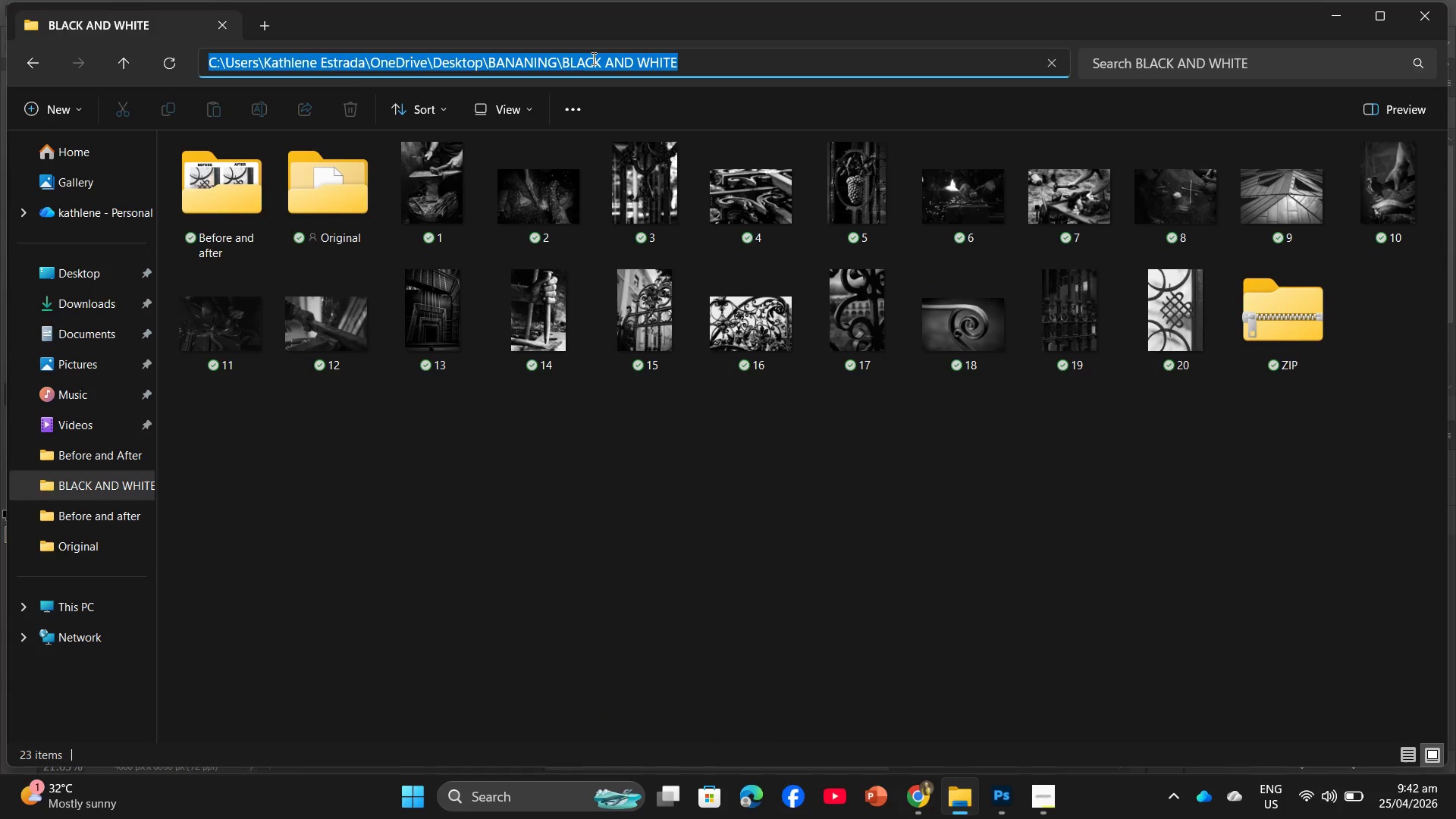 
left_click([592, 58])
 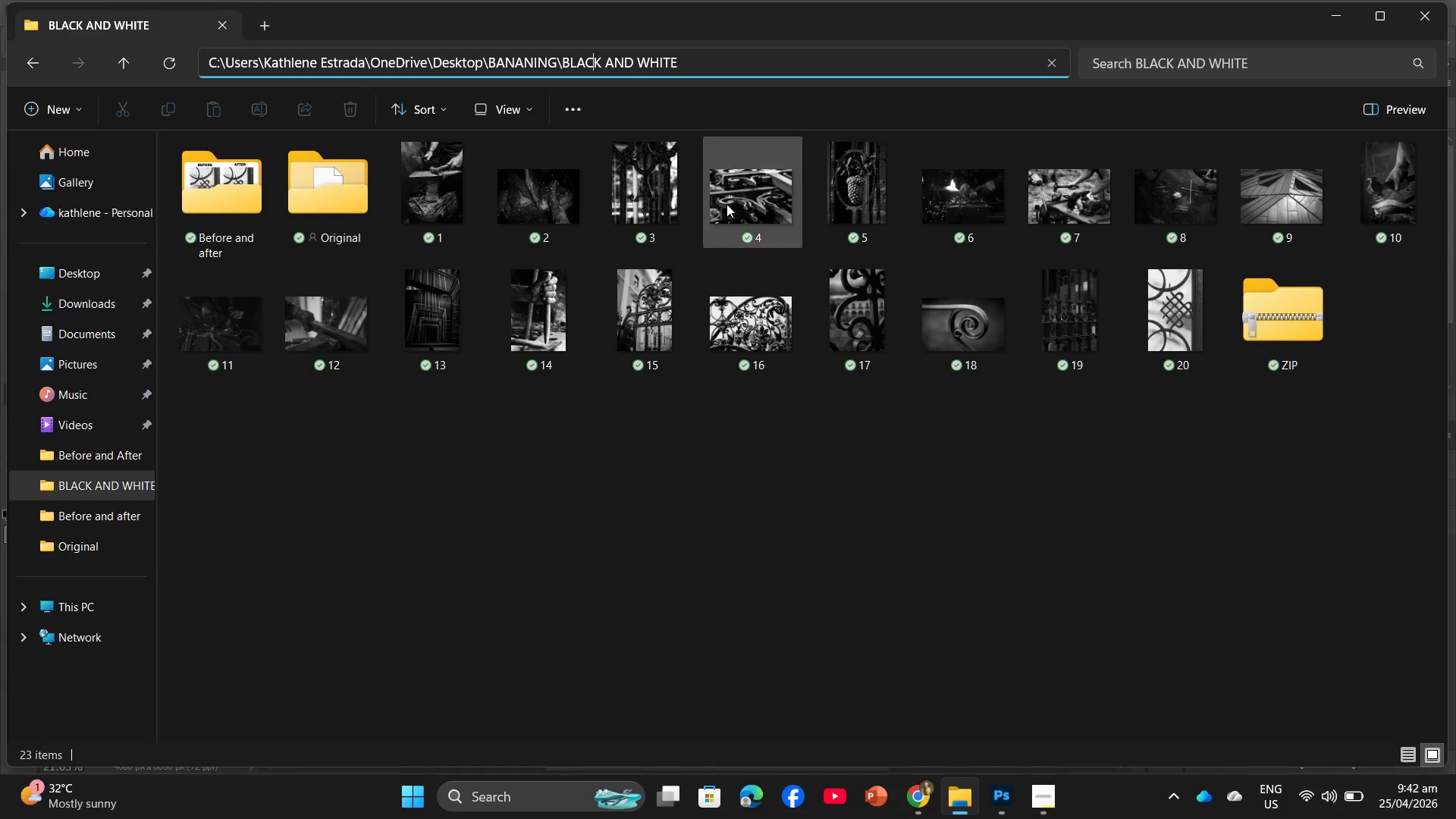 
left_click([782, 469])
 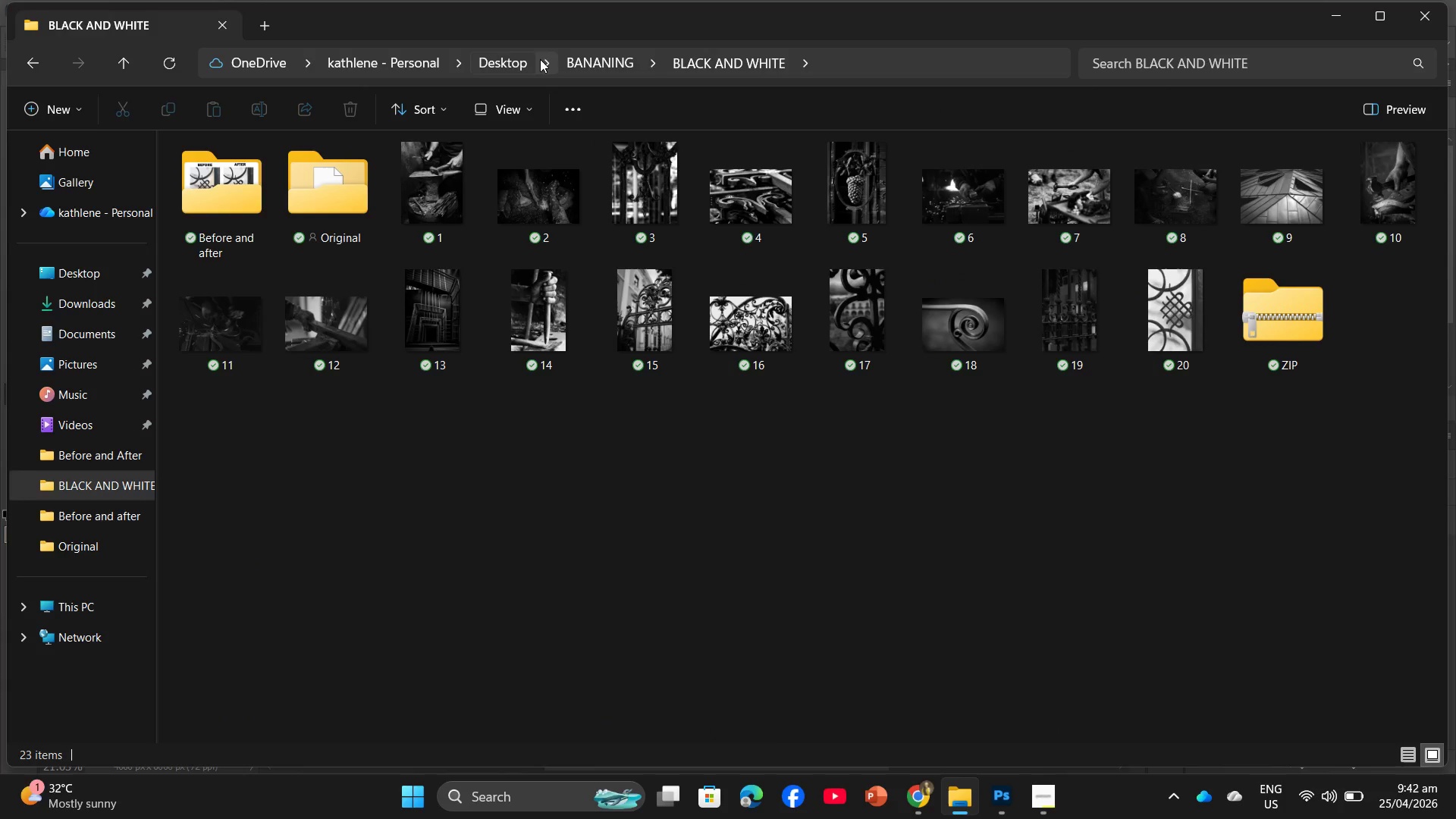 
left_click([579, 58])
 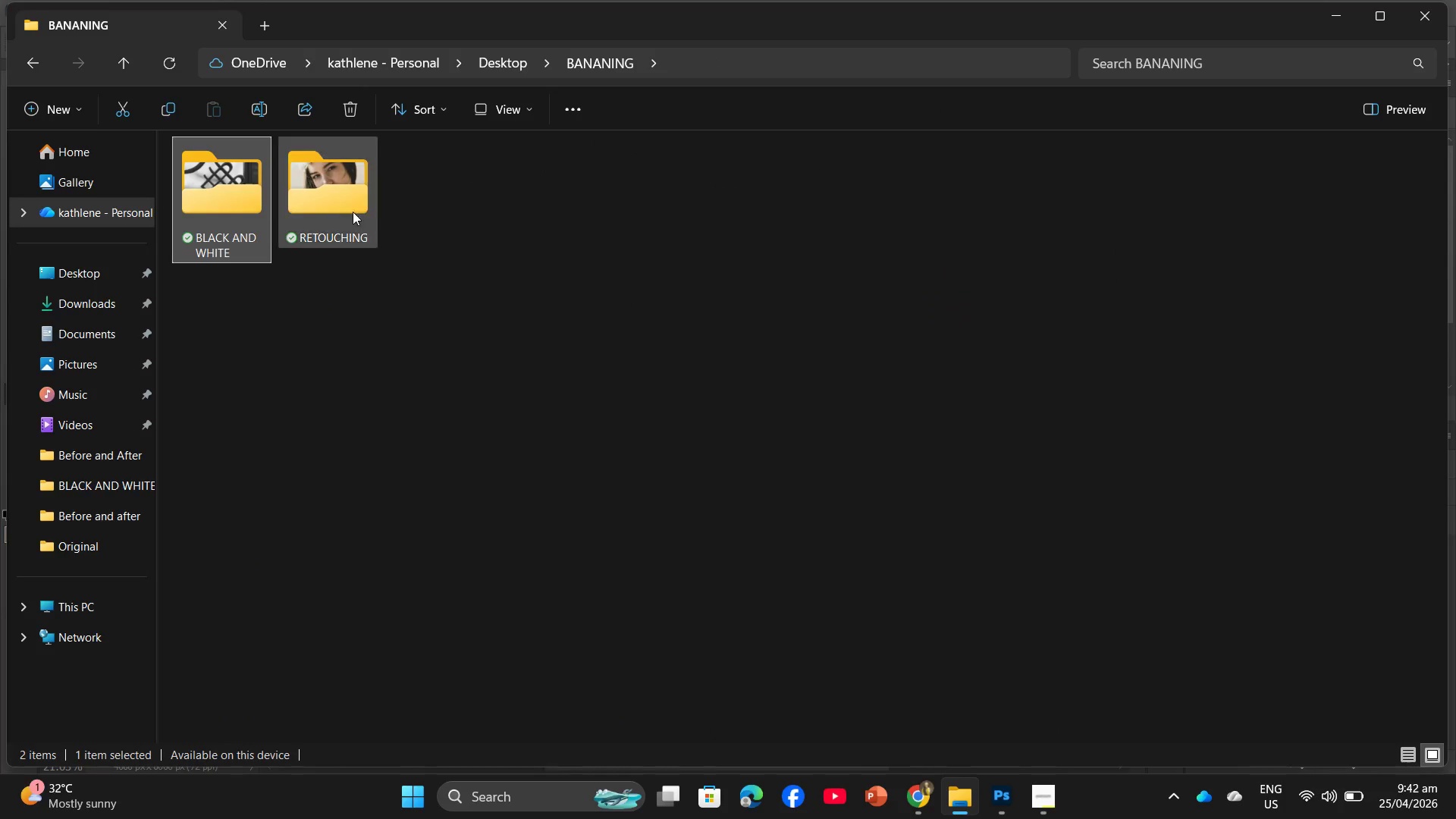 
double_click([330, 212])
 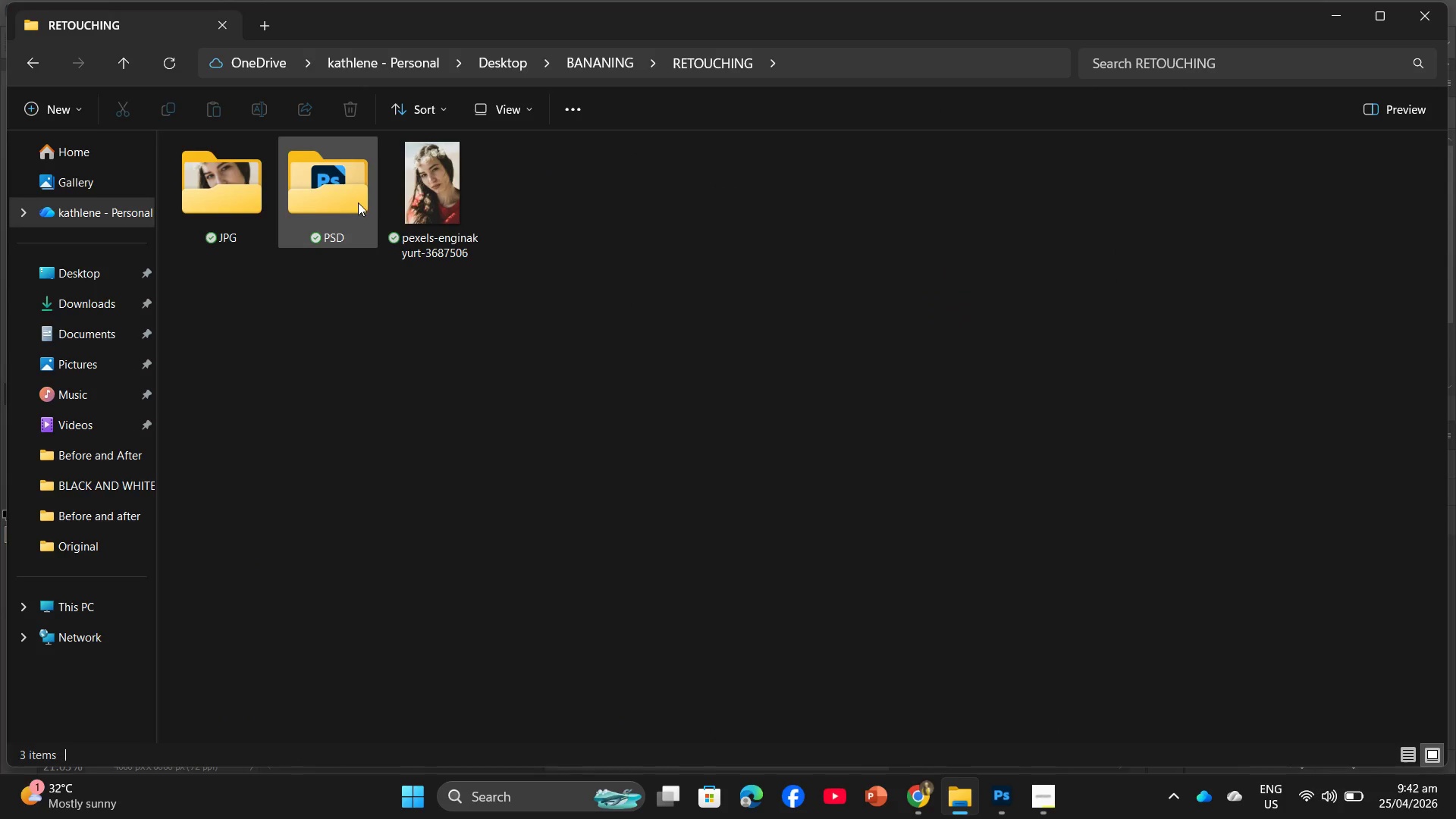 
double_click([360, 202])
 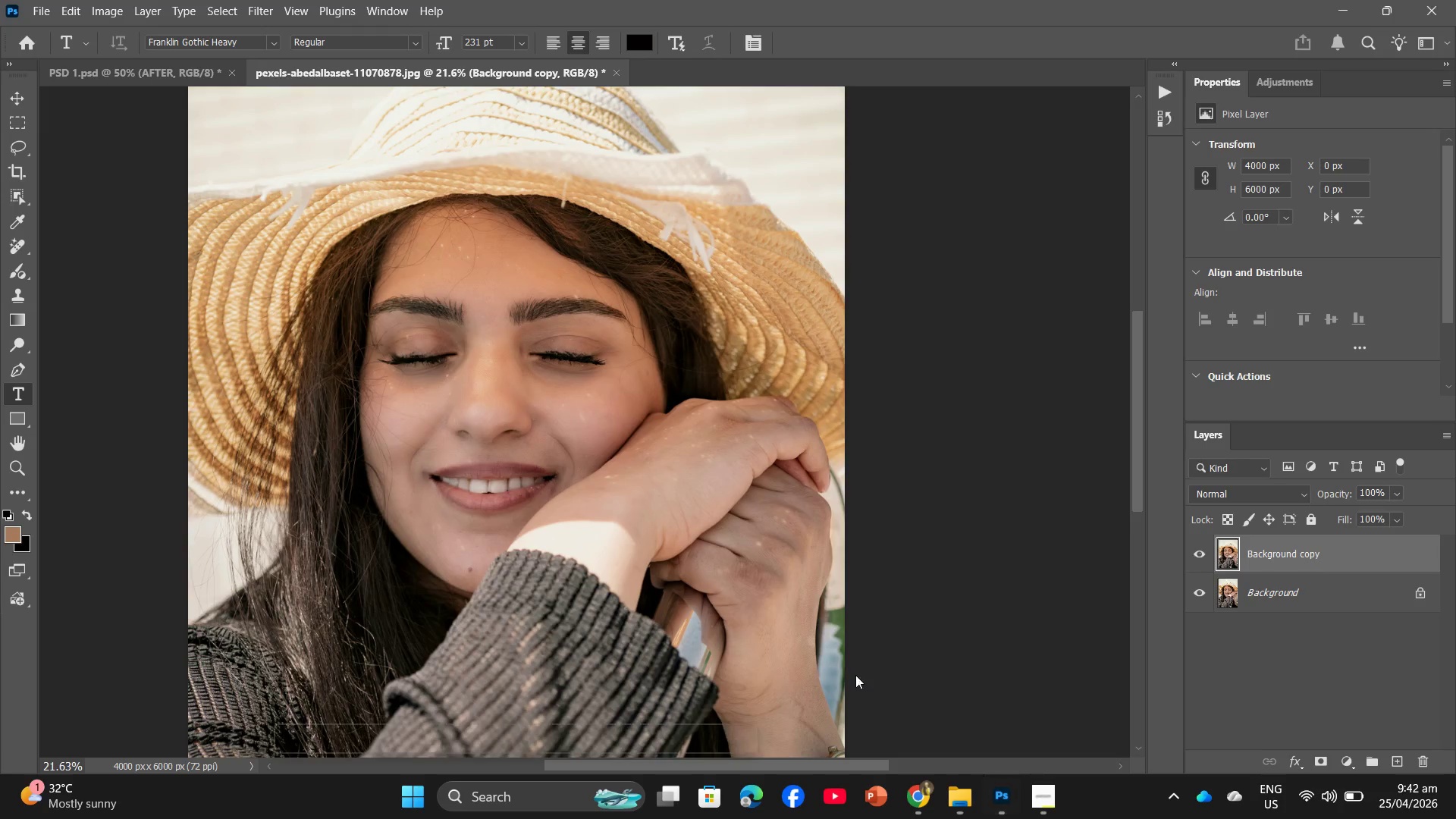 
left_click([161, 72])
 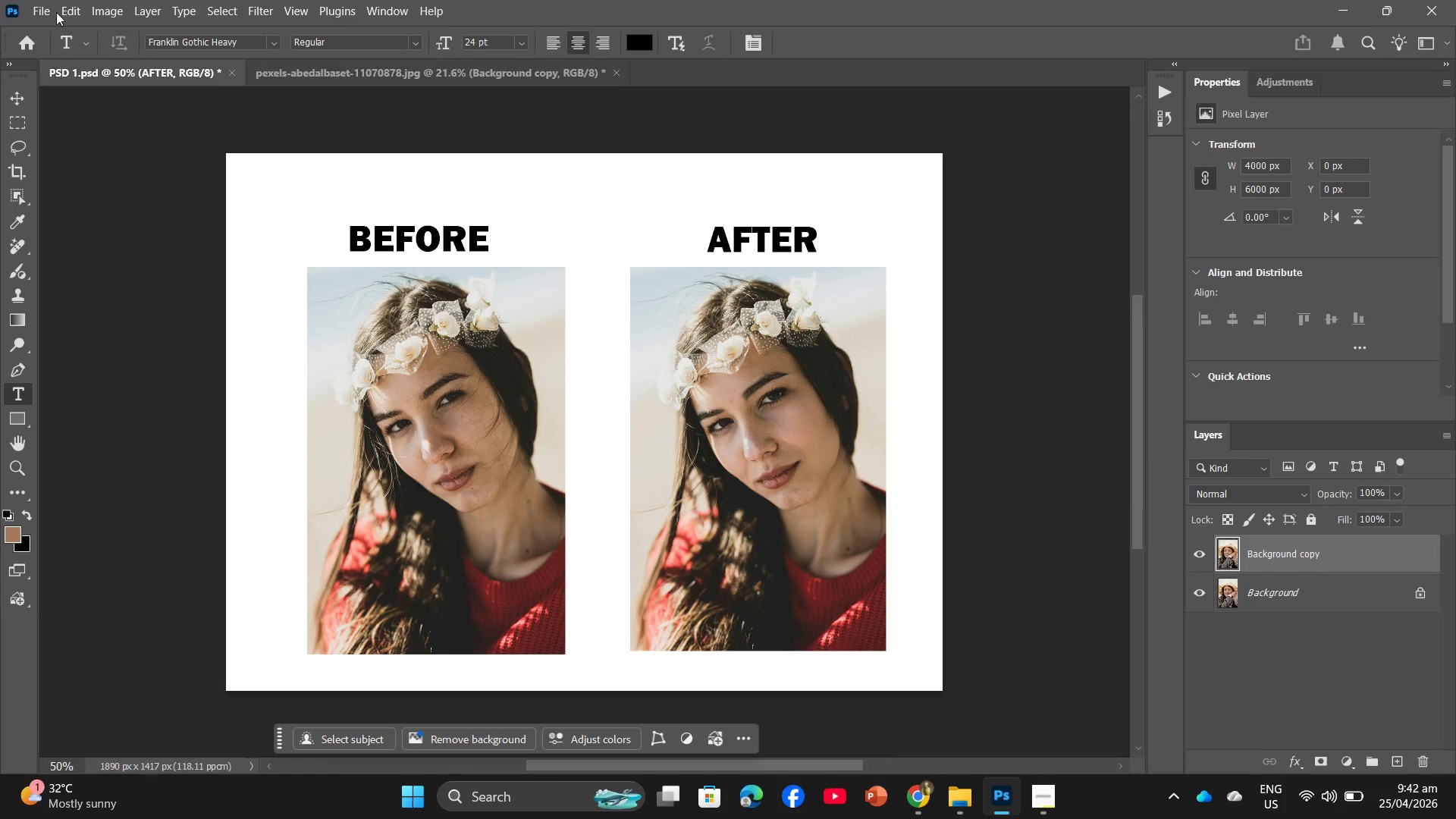 
left_click([49, 11])
 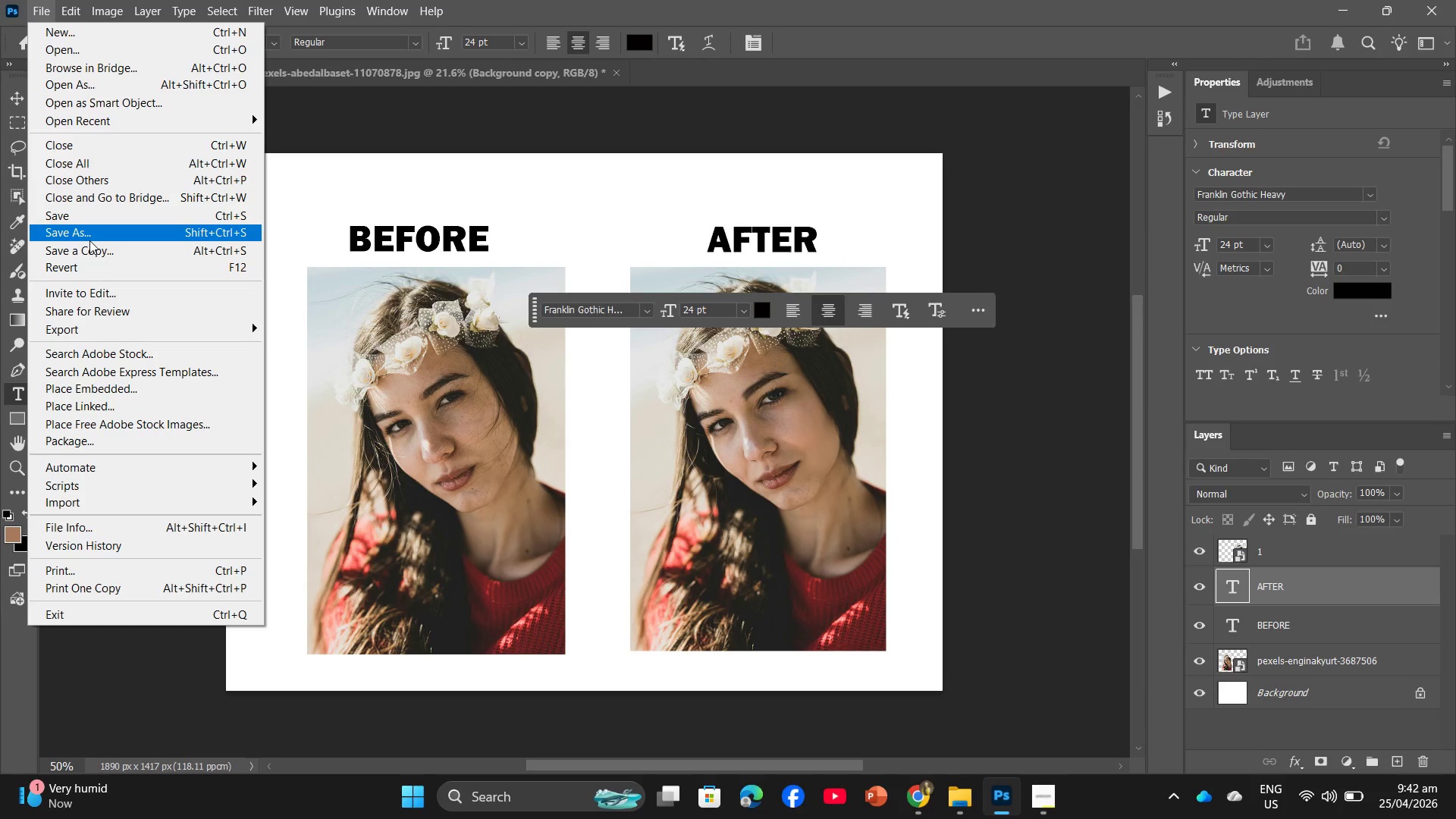 
left_click([89, 240])
 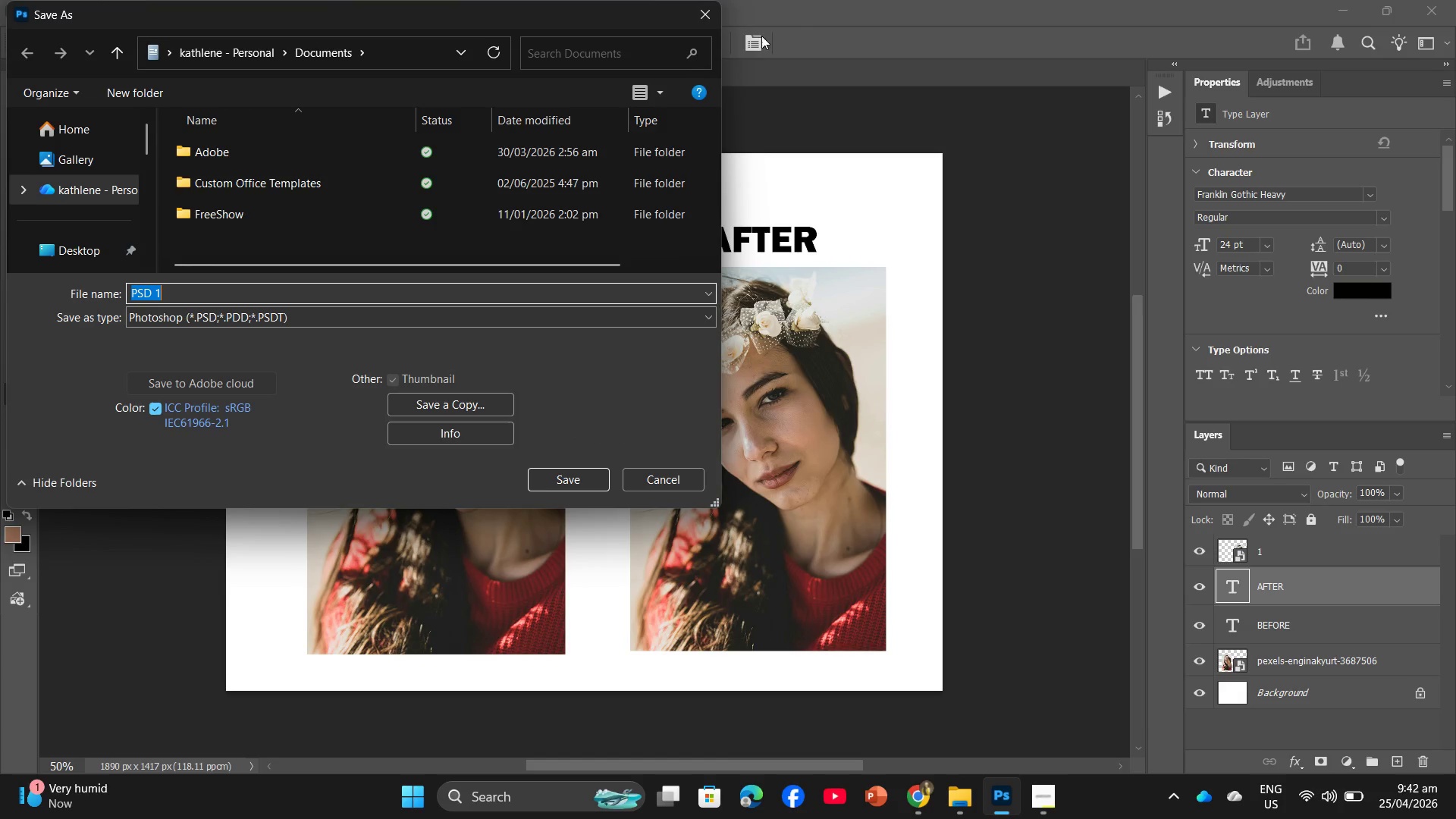 
left_click([697, 20])
 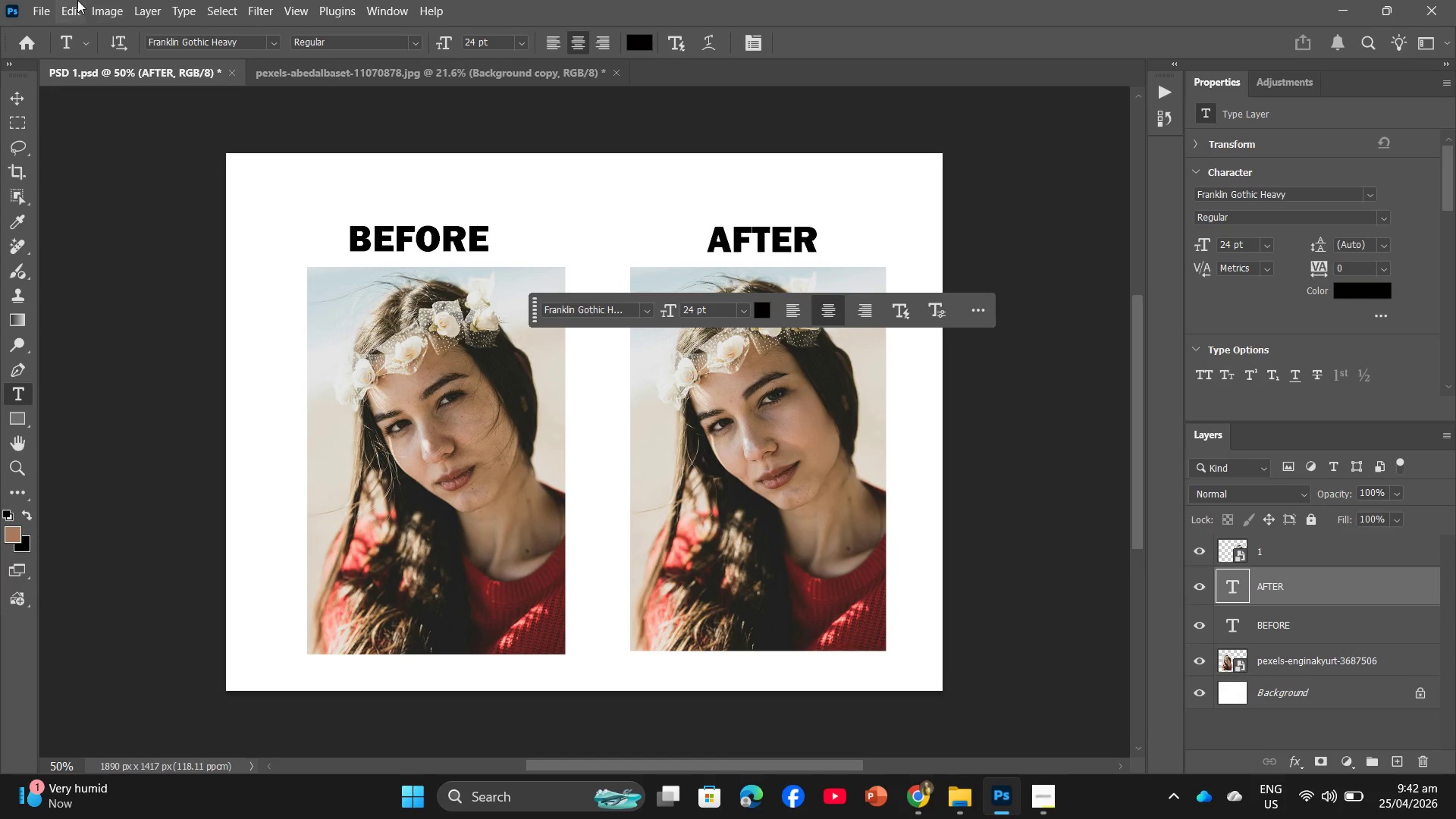 
left_click([37, 9])
 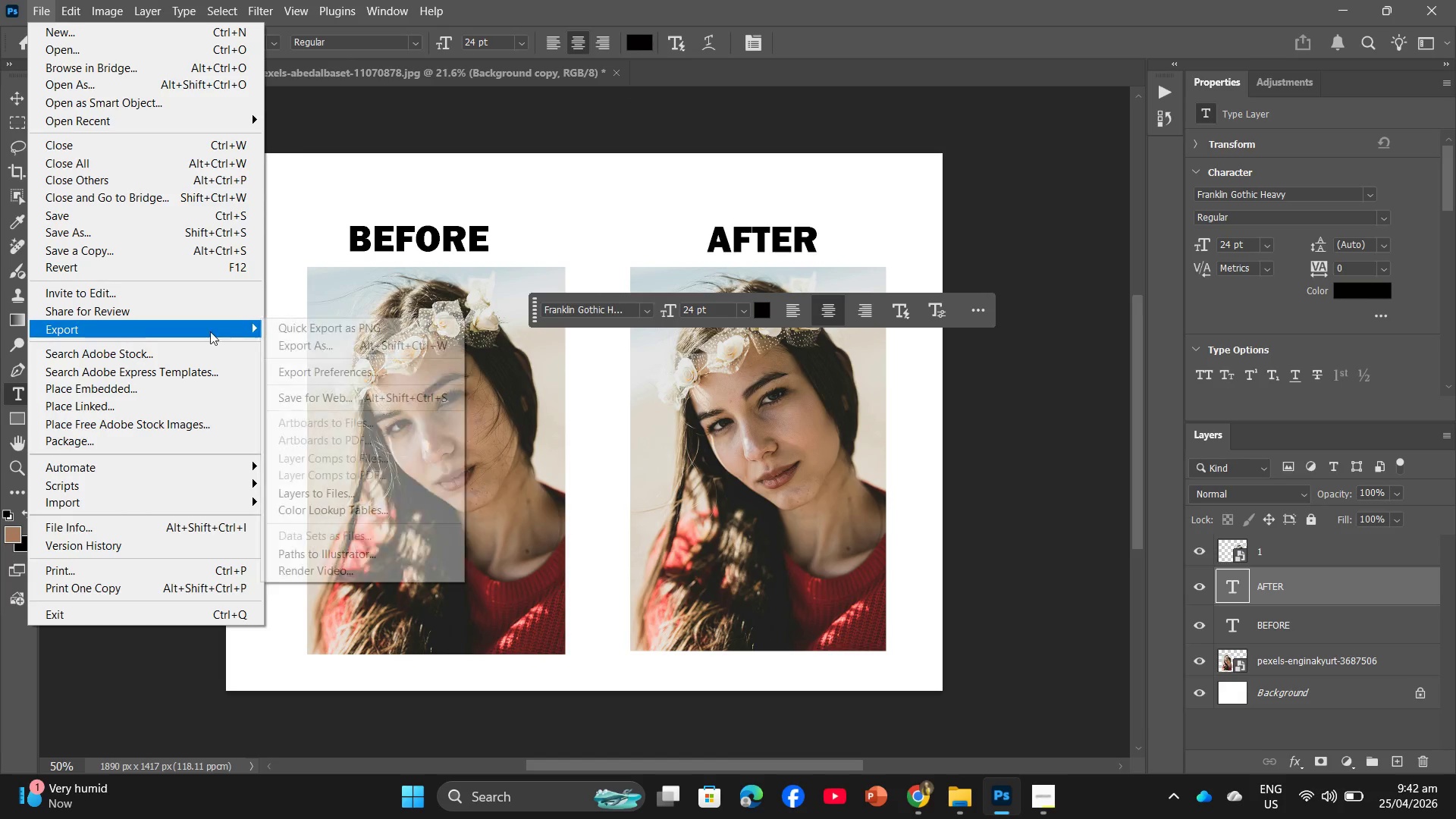 
left_click([304, 348])
 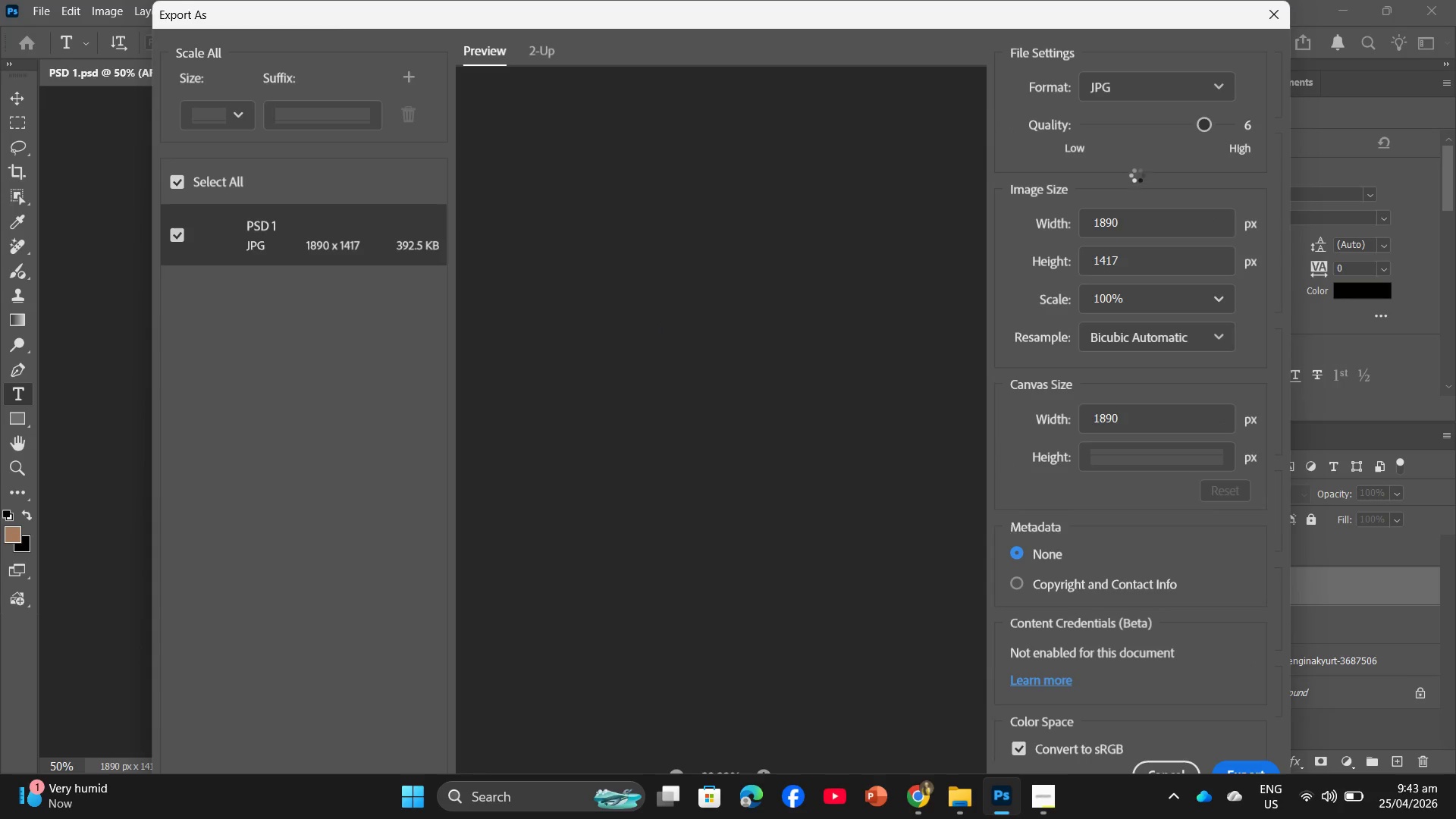 
left_click_drag(start_coordinate=[1129, 226], to_coordinate=[1087, 237])
 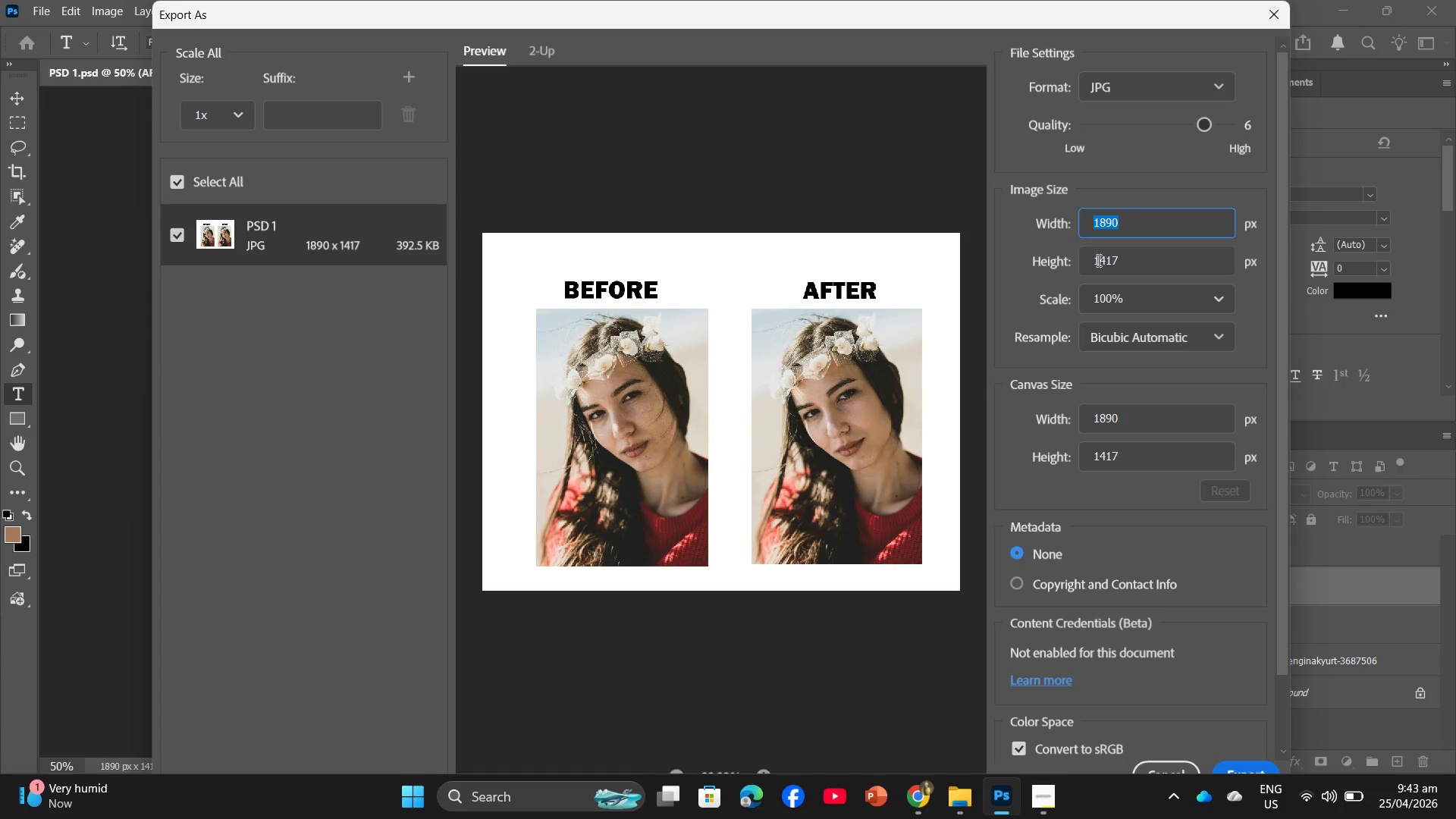 
key(Numpad2)
 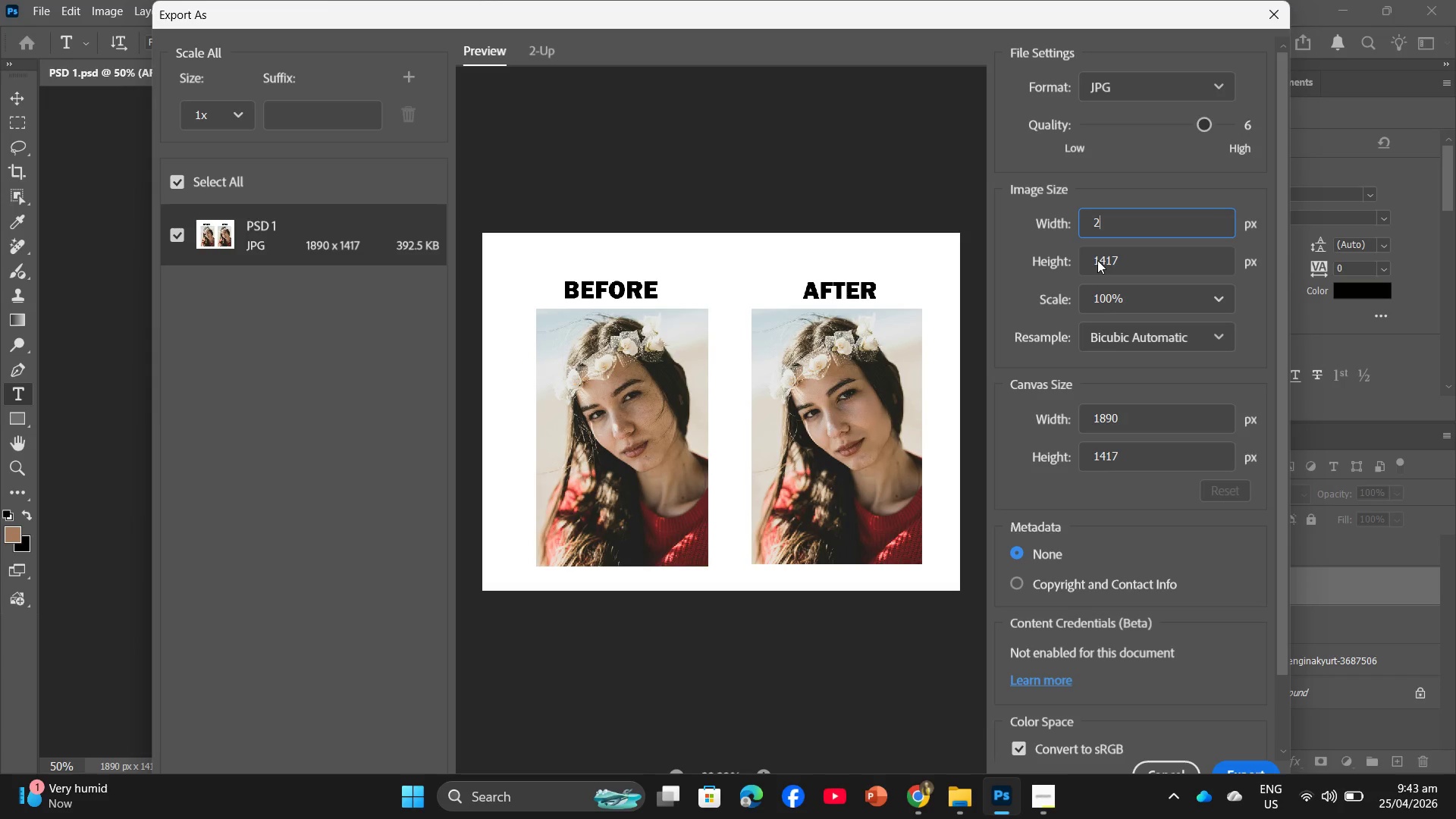 
key(Numpad5)
 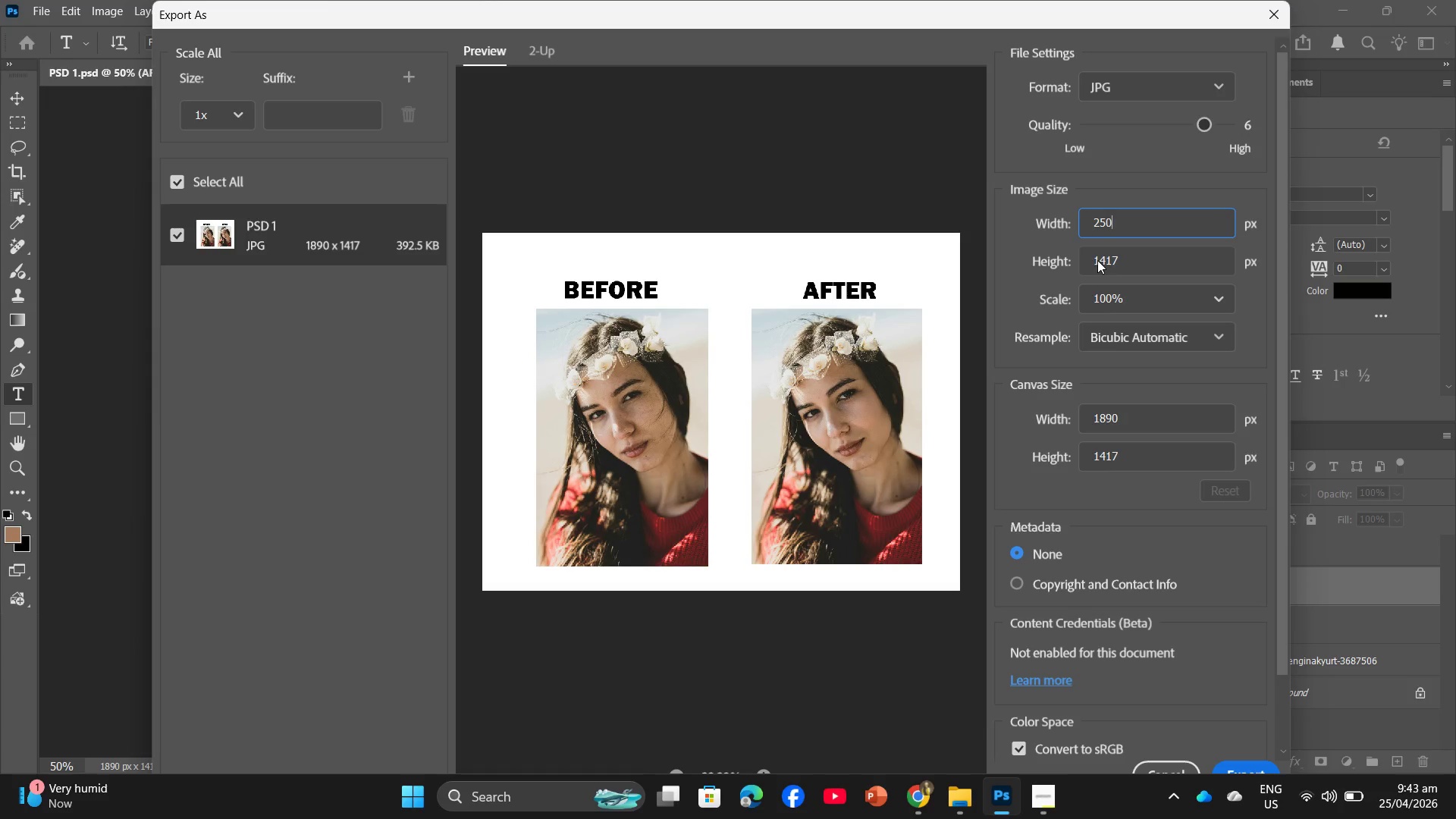 
key(Numpad0)
 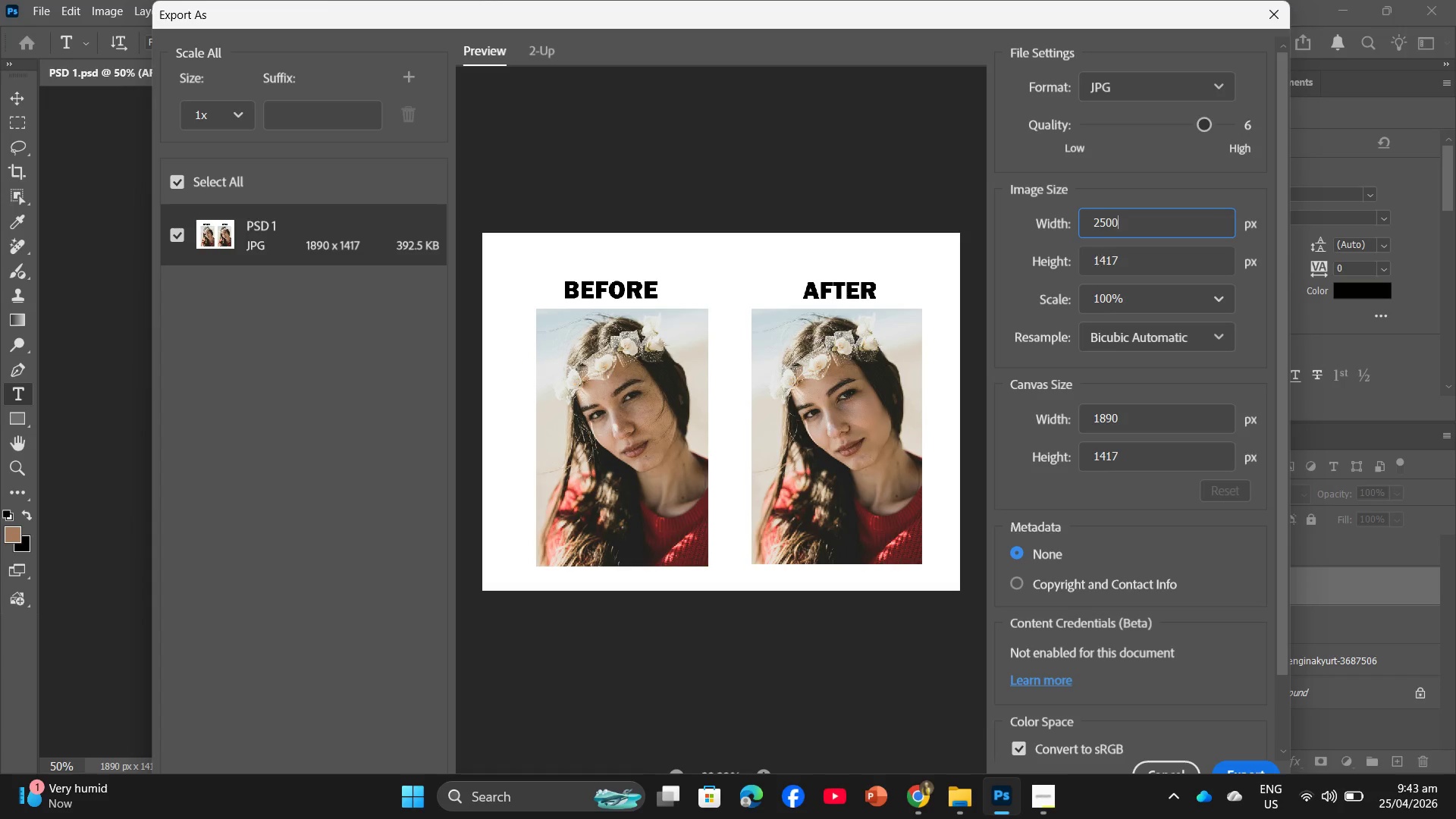 
key(Numpad0)
 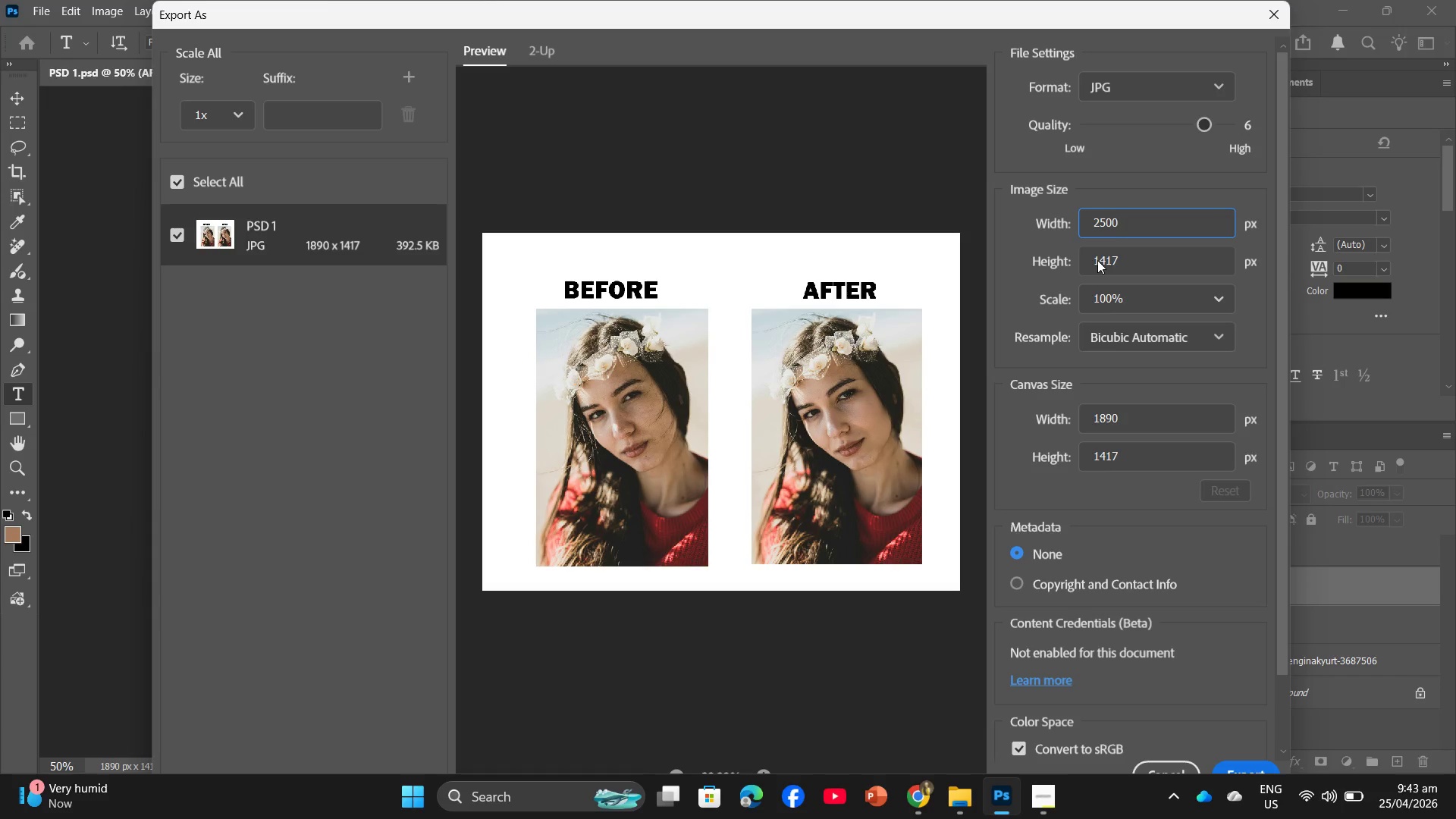 
key(Enter)
 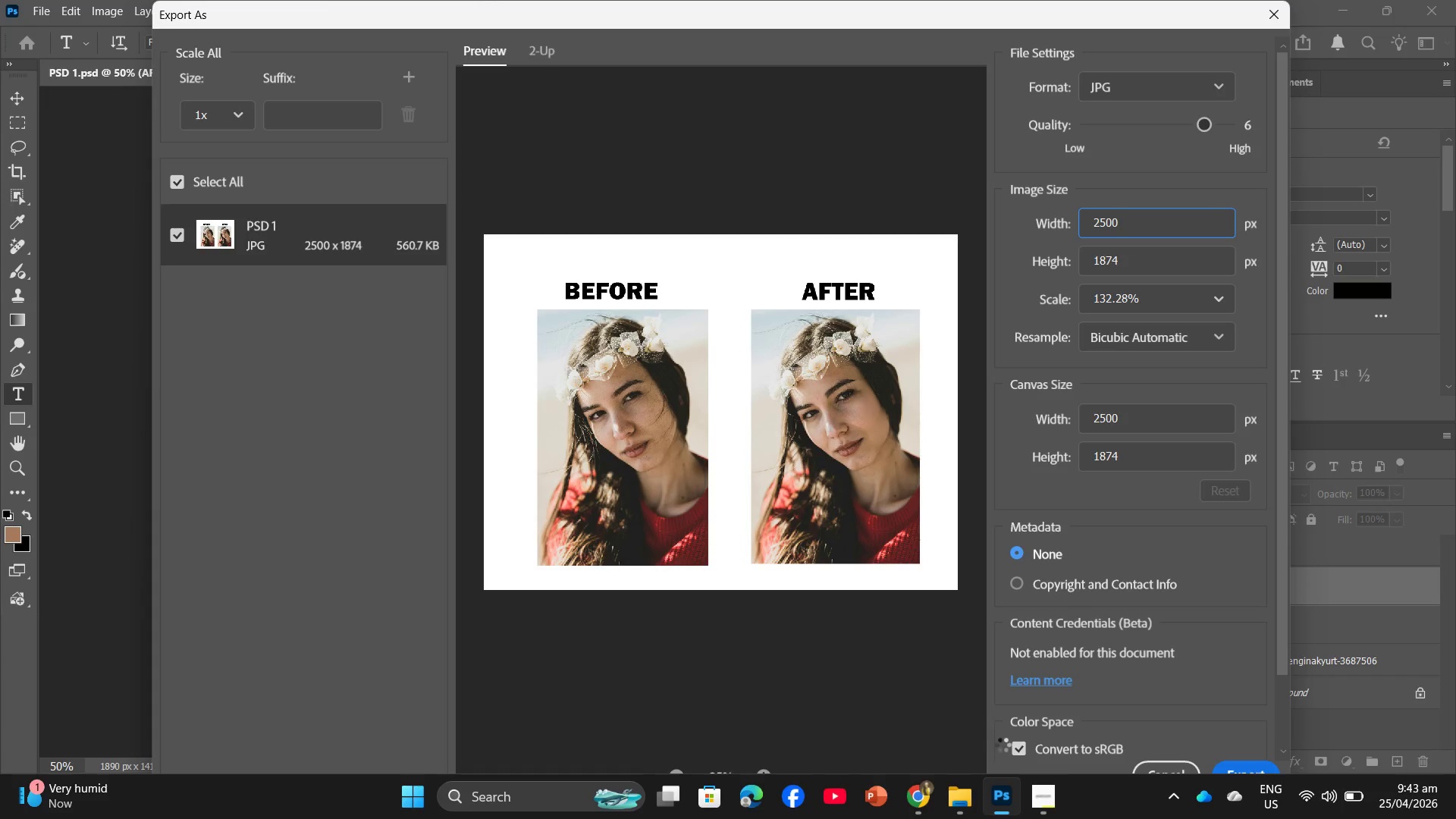 
left_click([1025, 786])